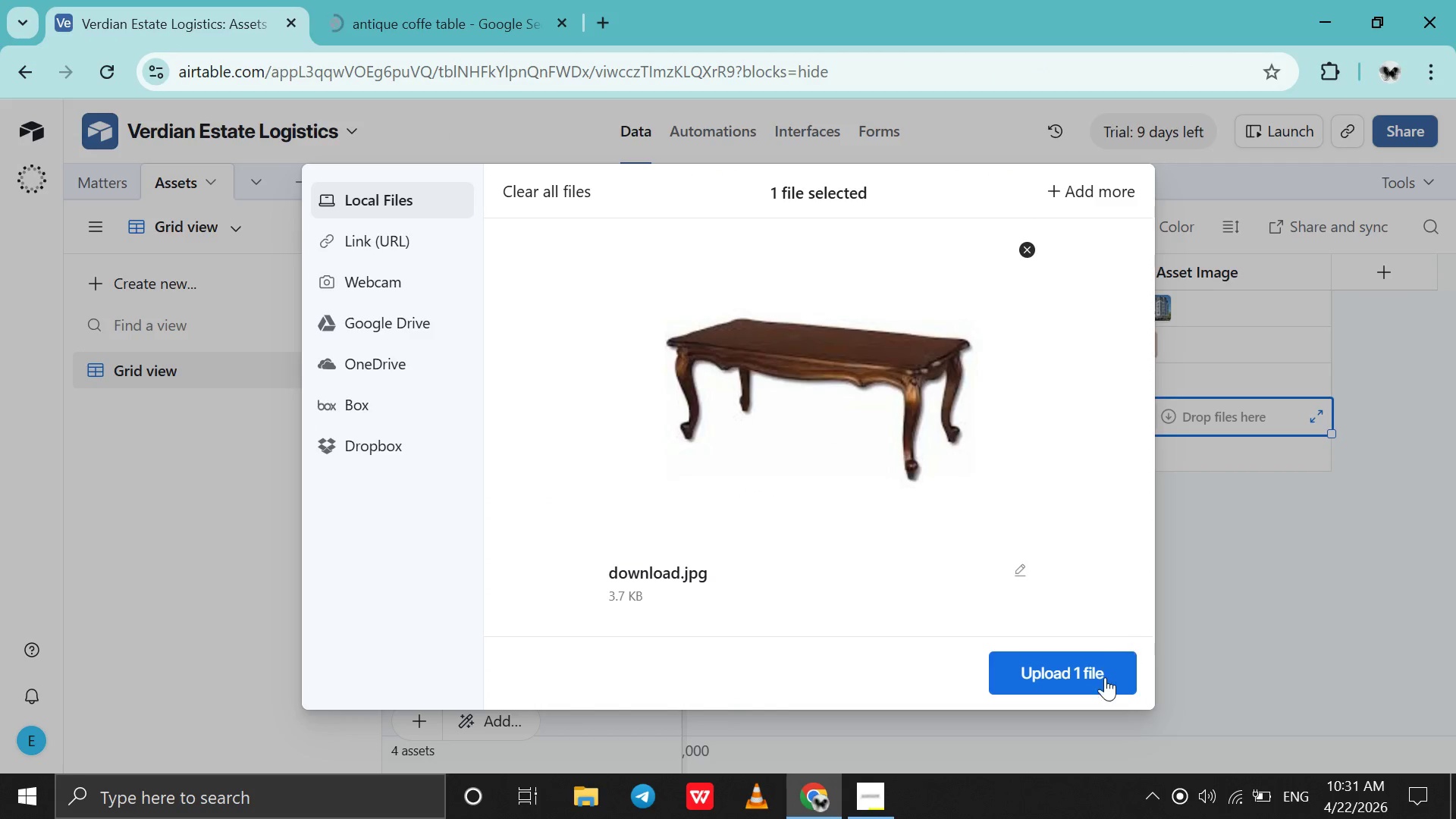 
left_click([1104, 679])
 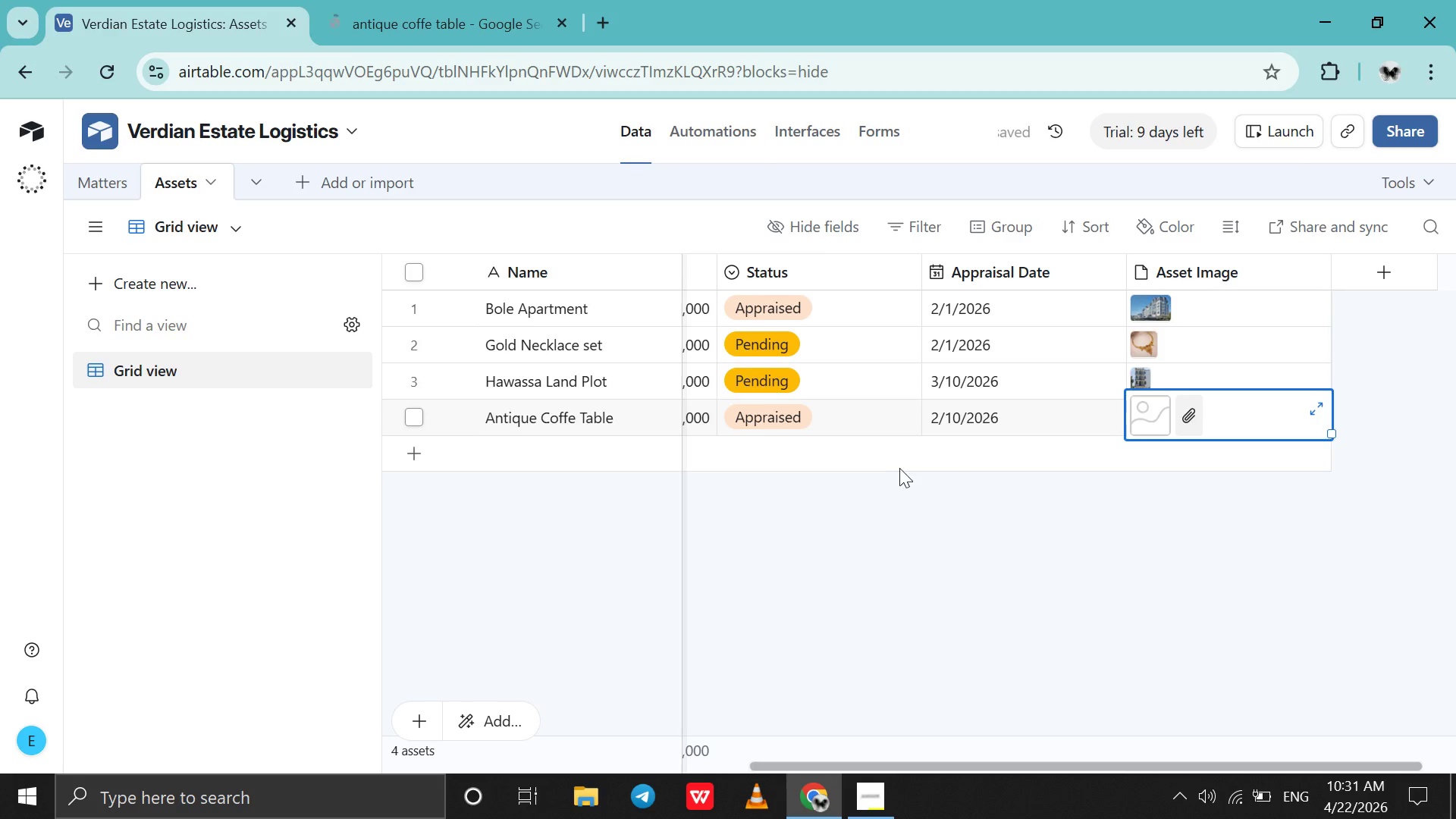 
wait(5.97)
 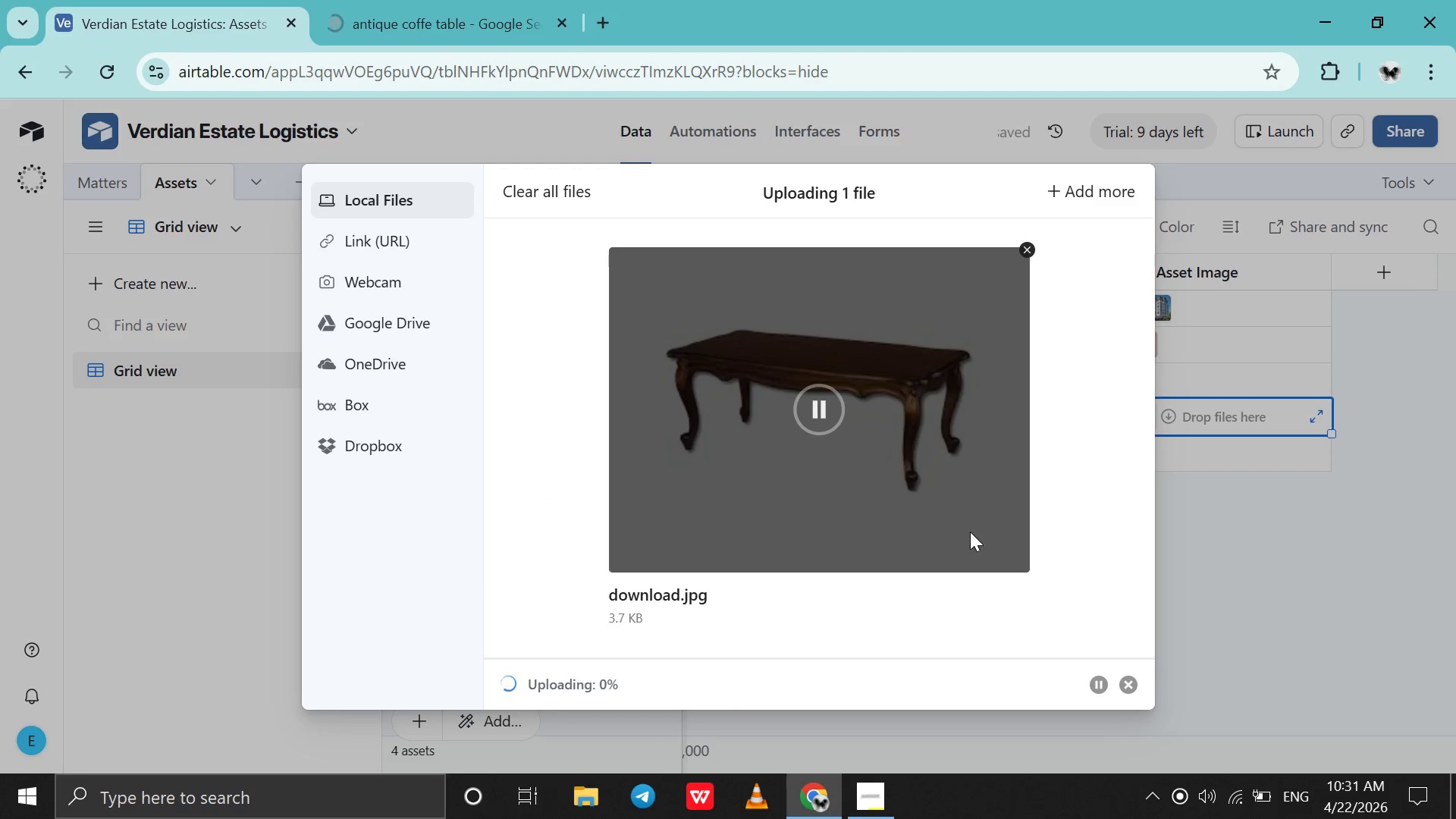 
left_click_drag(start_coordinate=[965, 761], to_coordinate=[313, 563])
 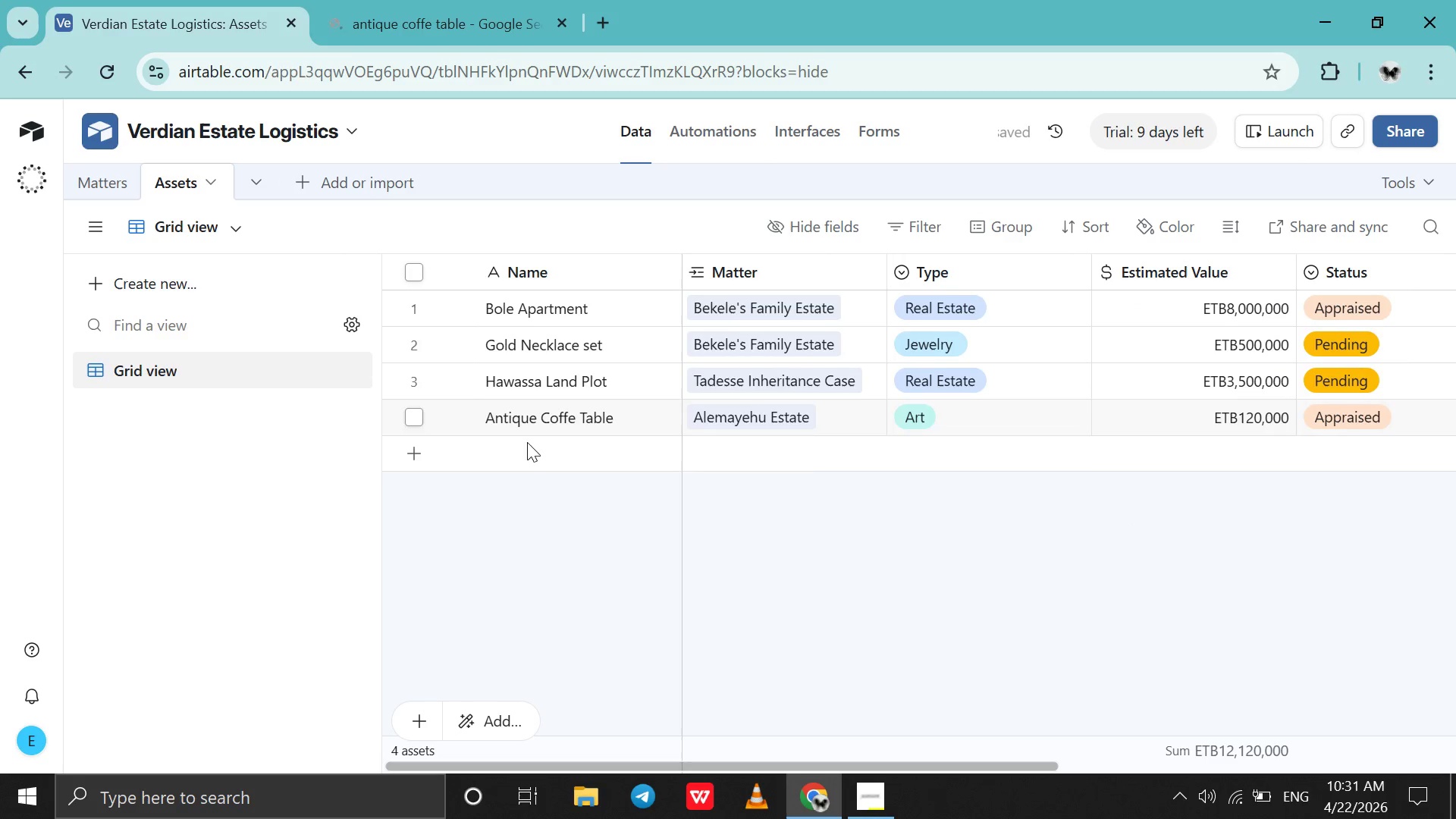 
double_click([527, 442])
 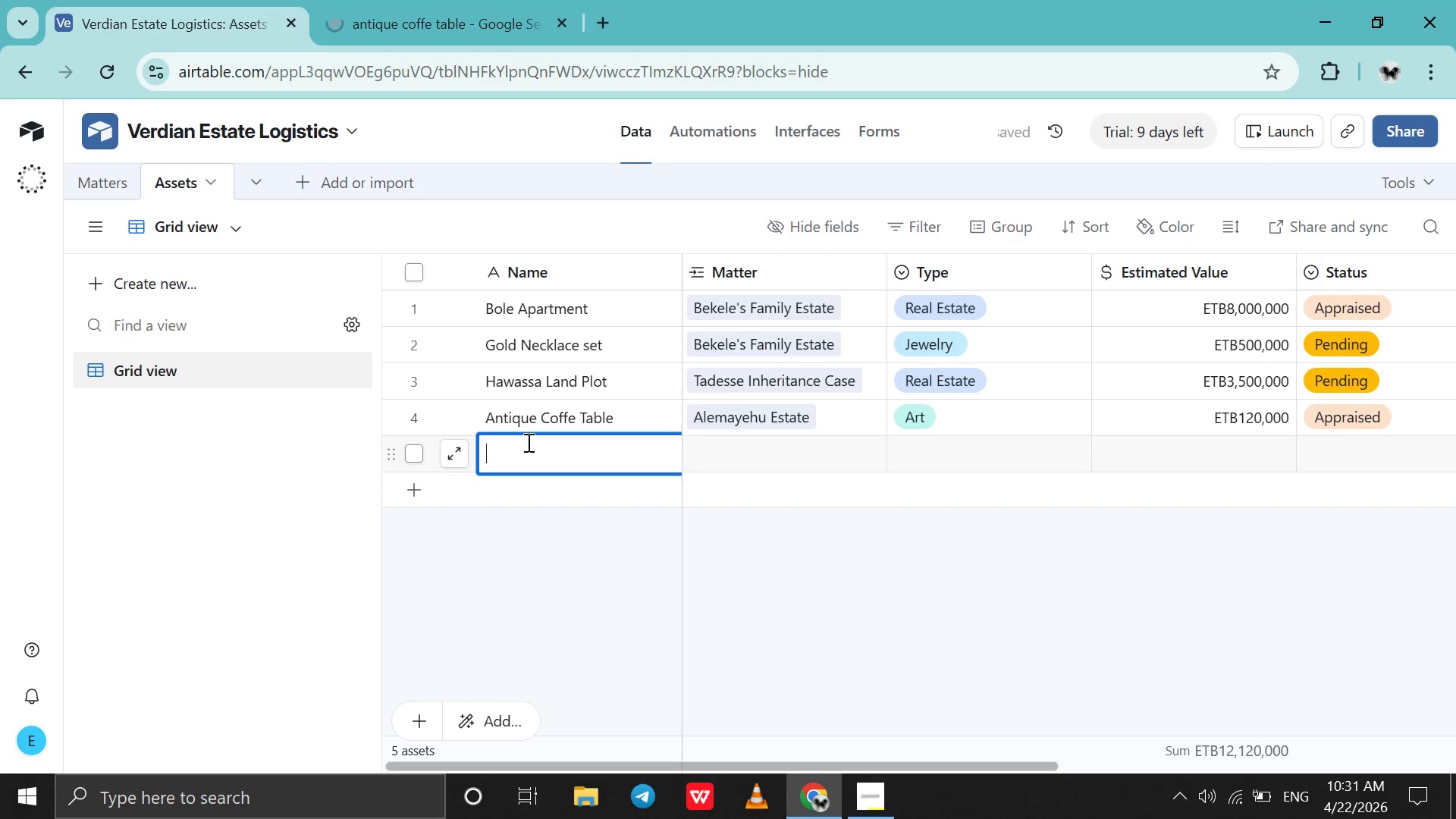 
type(Cash Savings )
 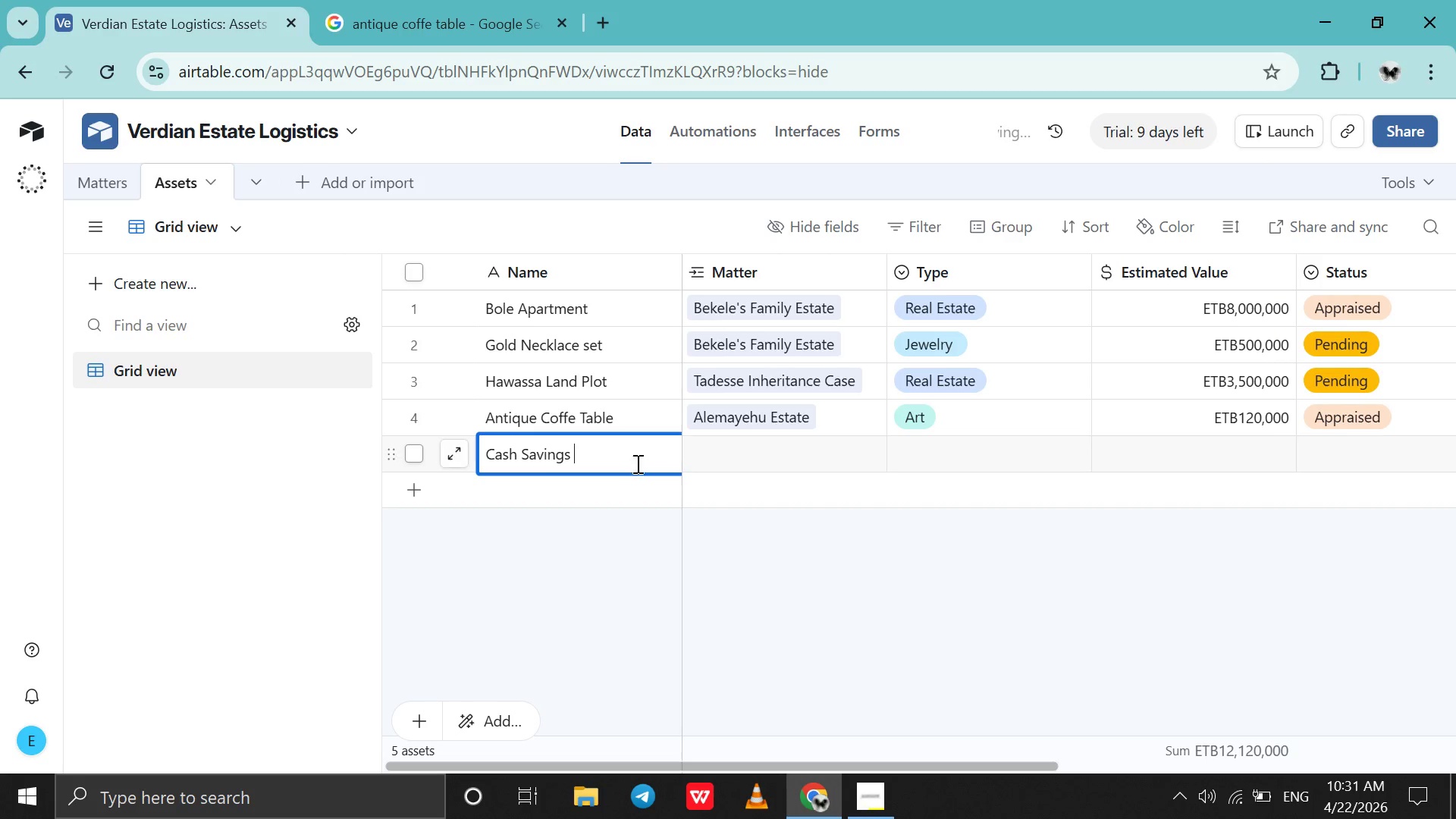 
left_click([711, 457])
 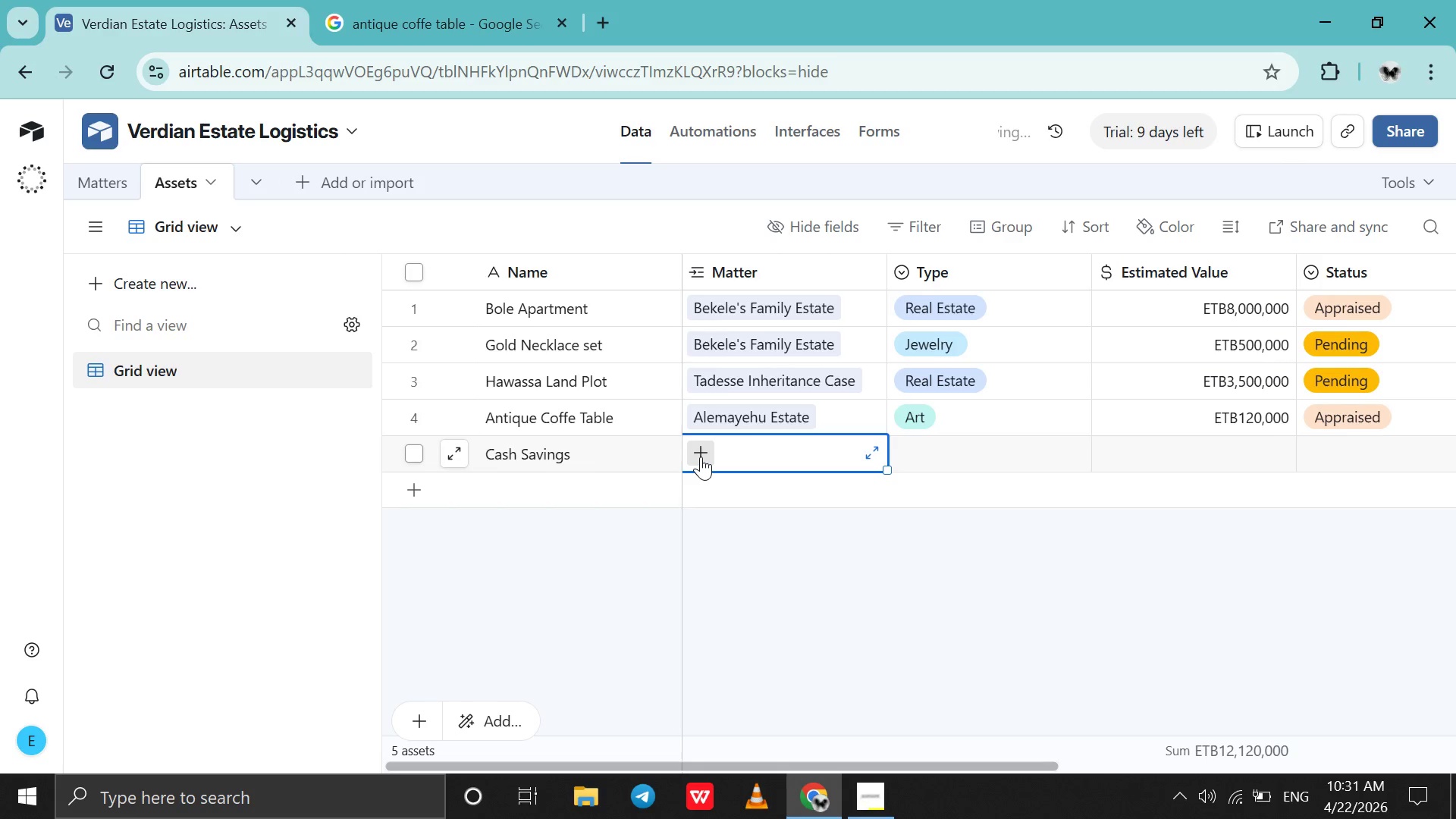 
left_click([701, 457])
 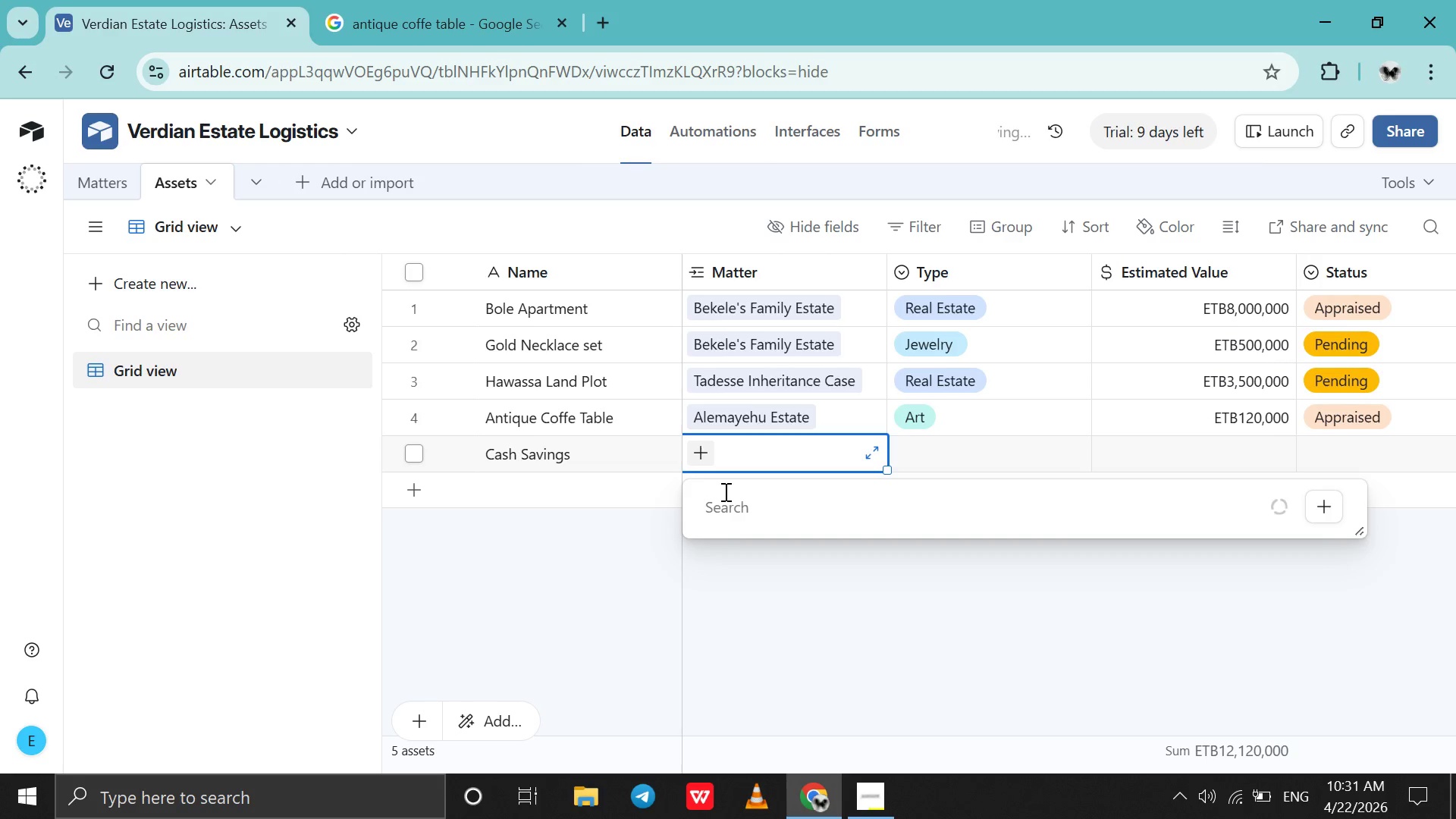 
key(A)
 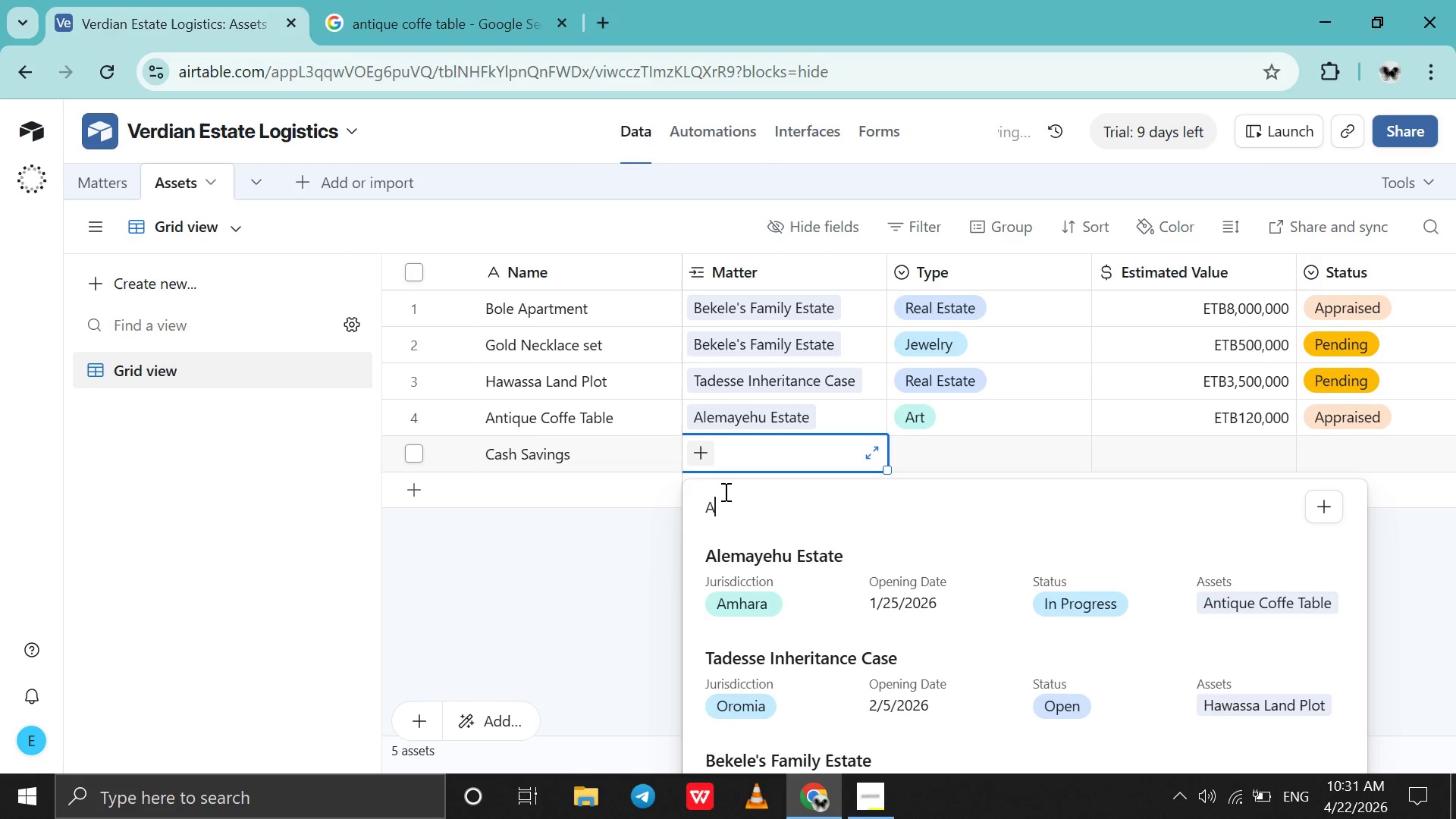 
key(CapsLock)
 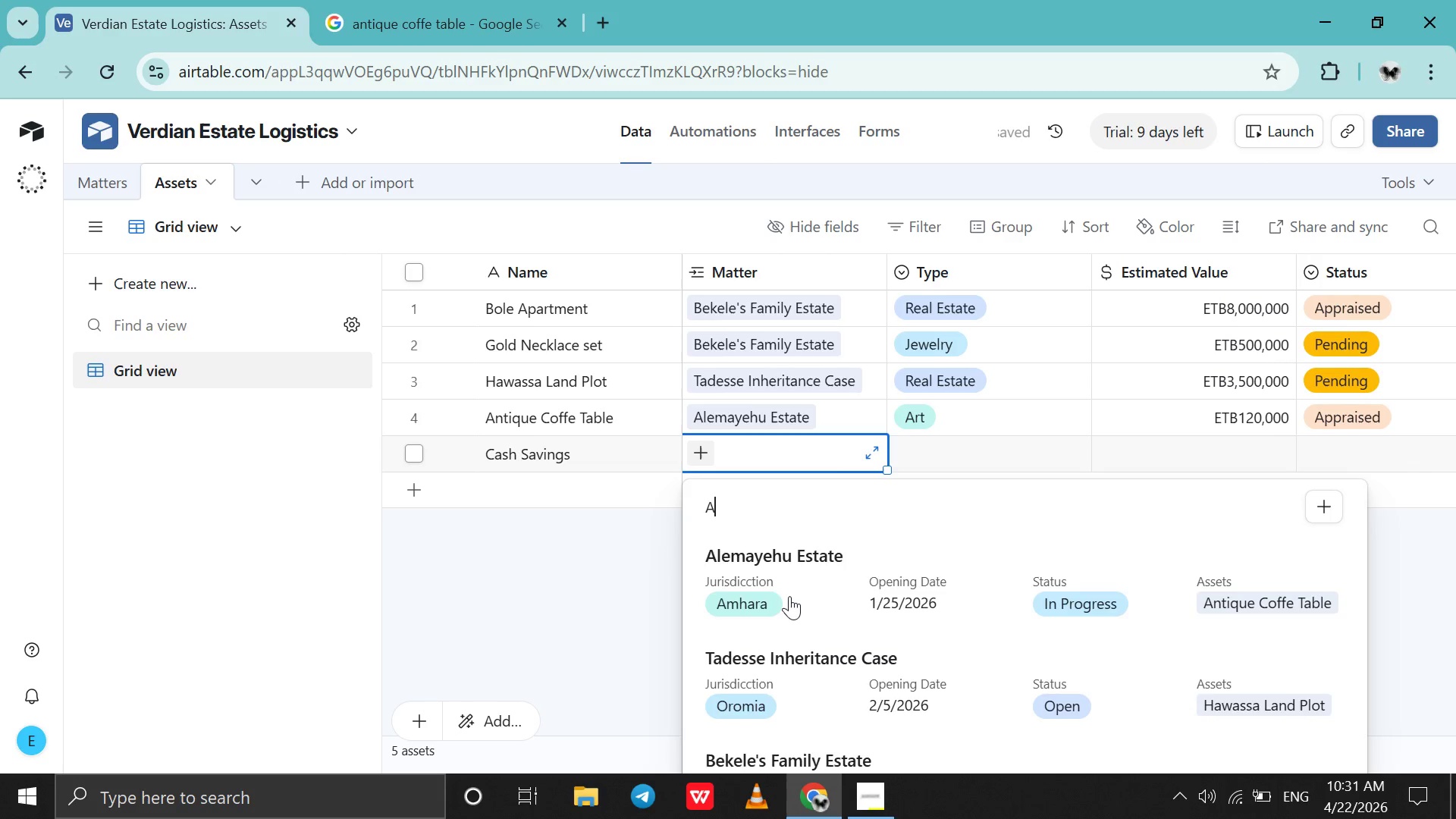 
left_click([789, 596])
 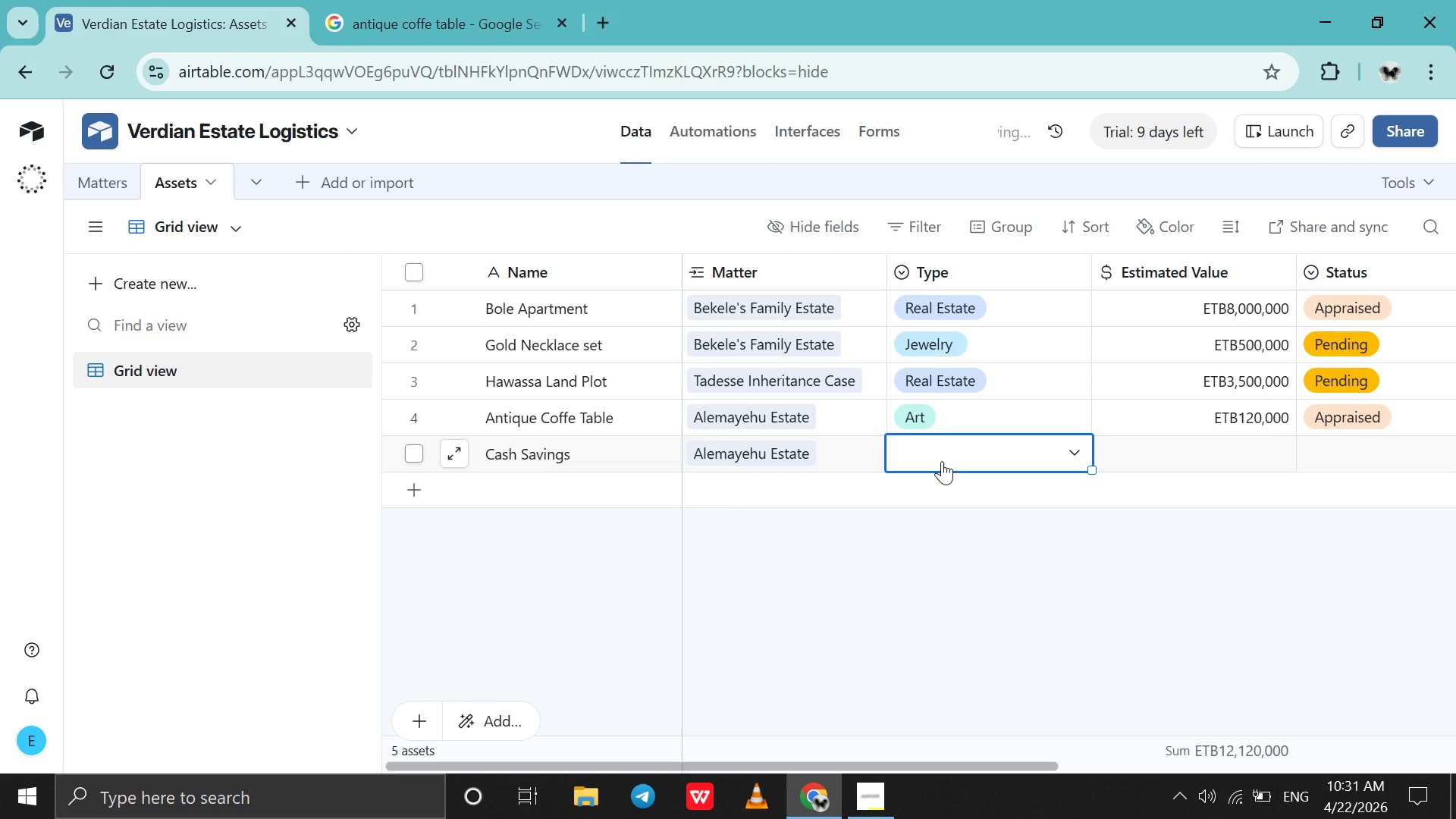 
double_click([942, 461])
 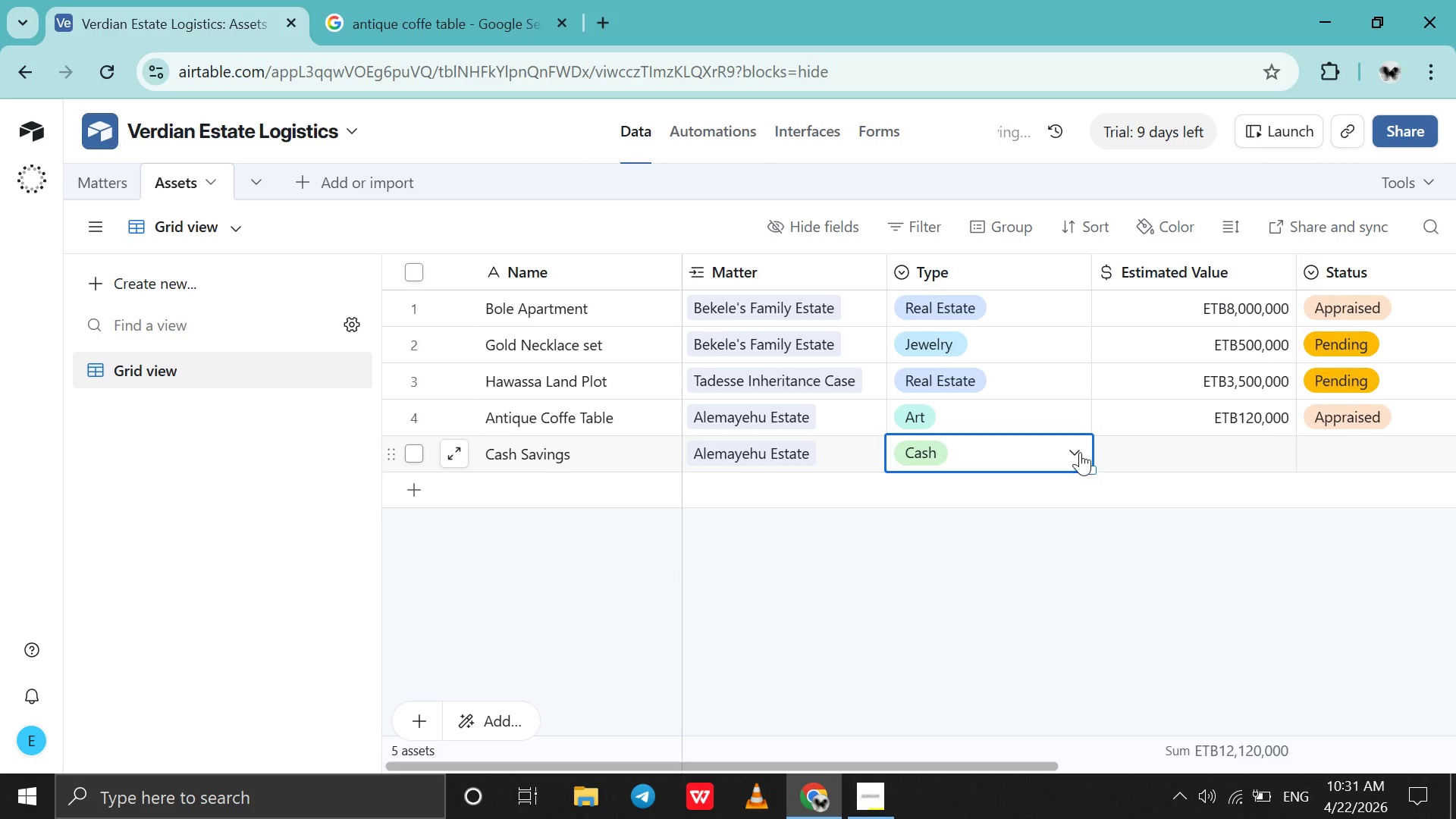 
double_click([1122, 456])
 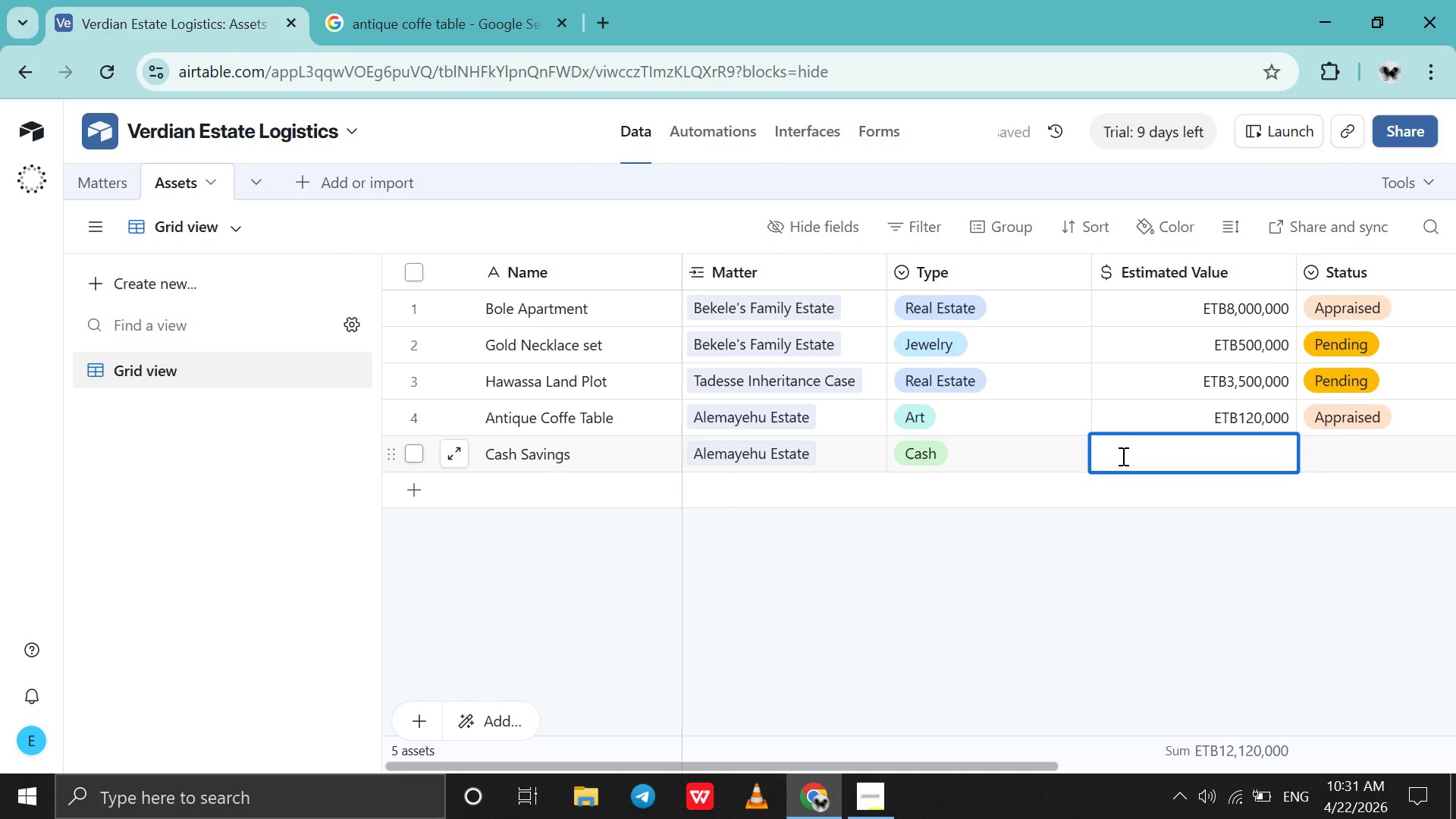 
type(120000)
 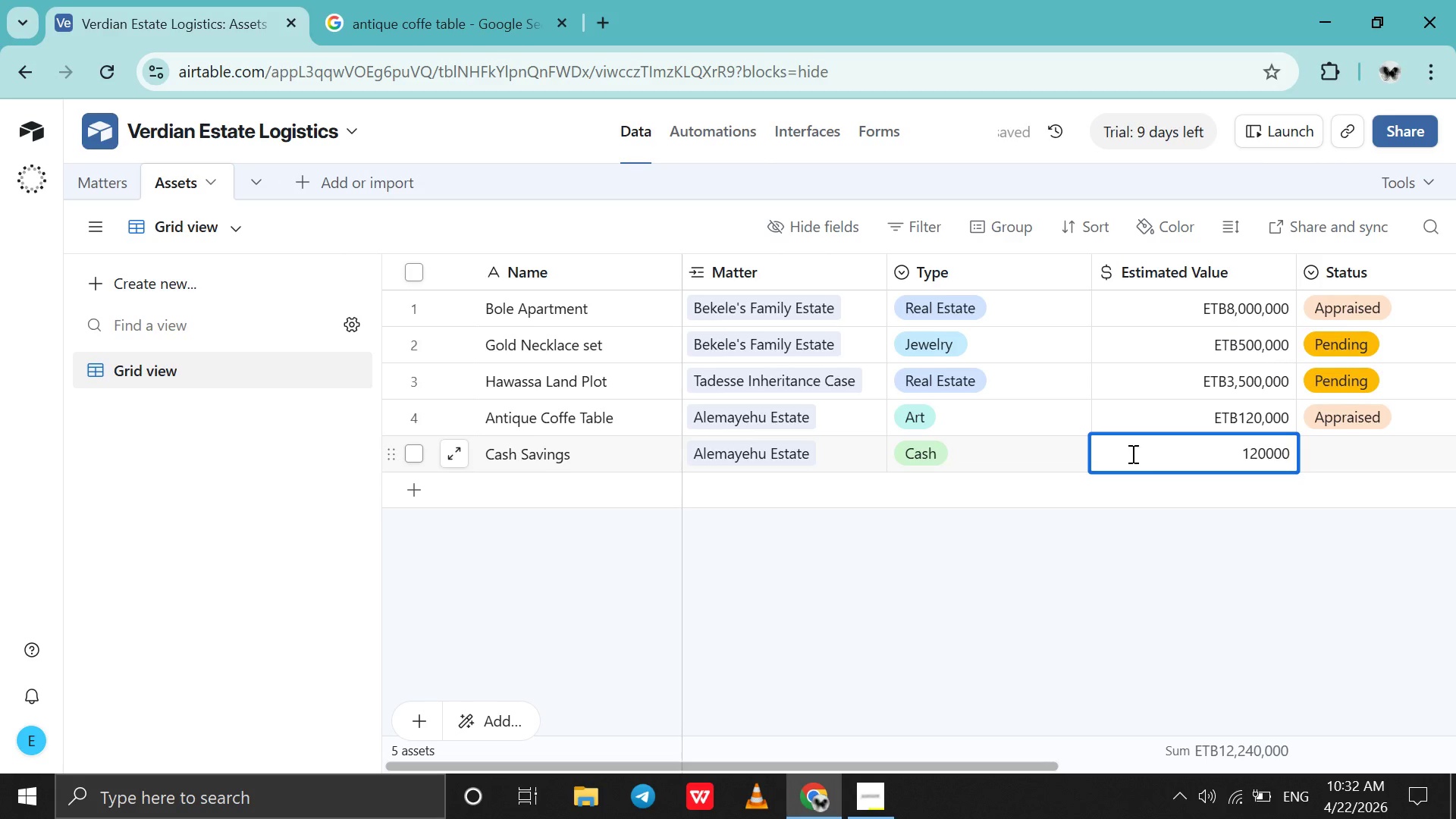 
key(0)
 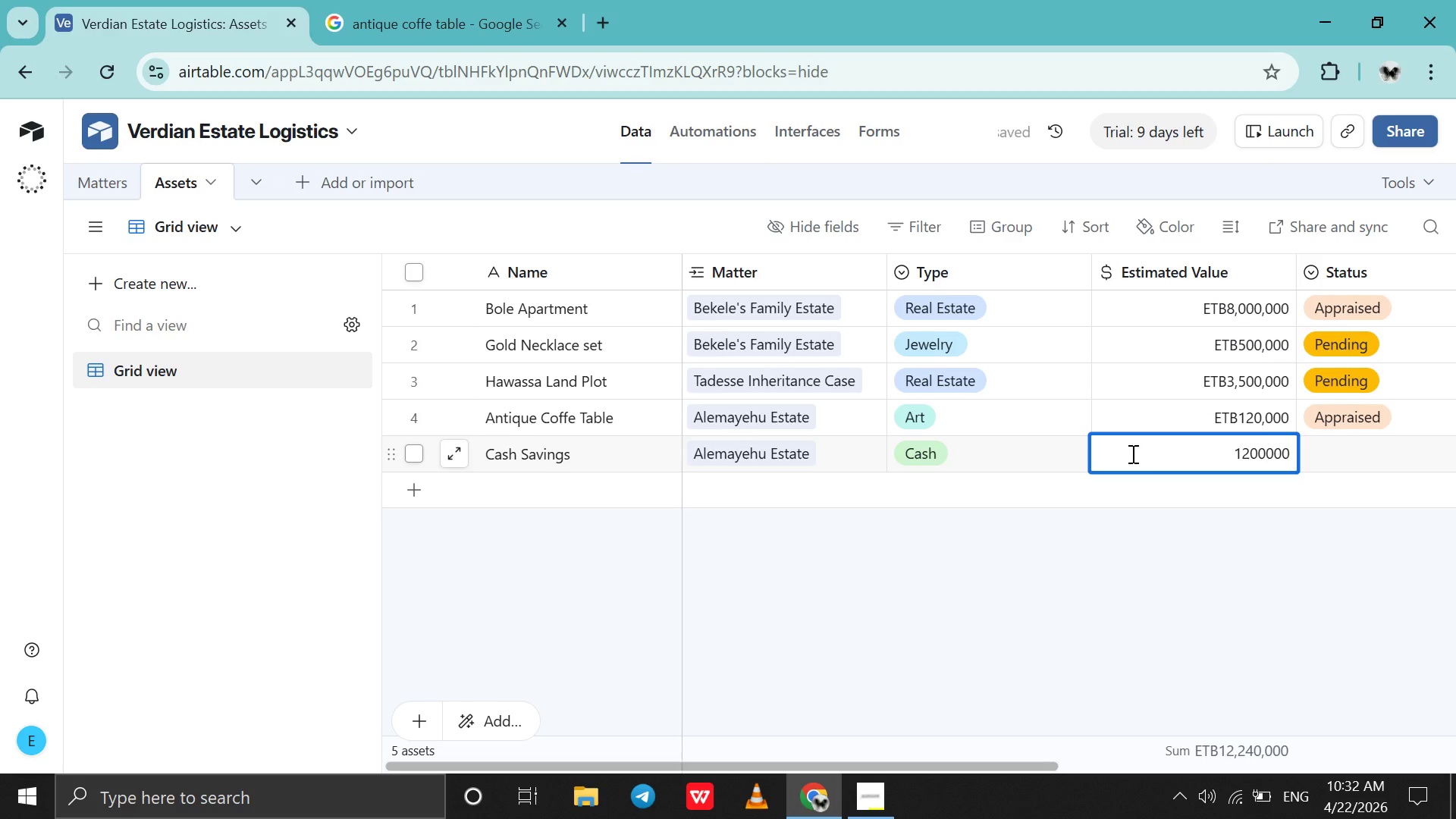 
key(Shift+Enter)
 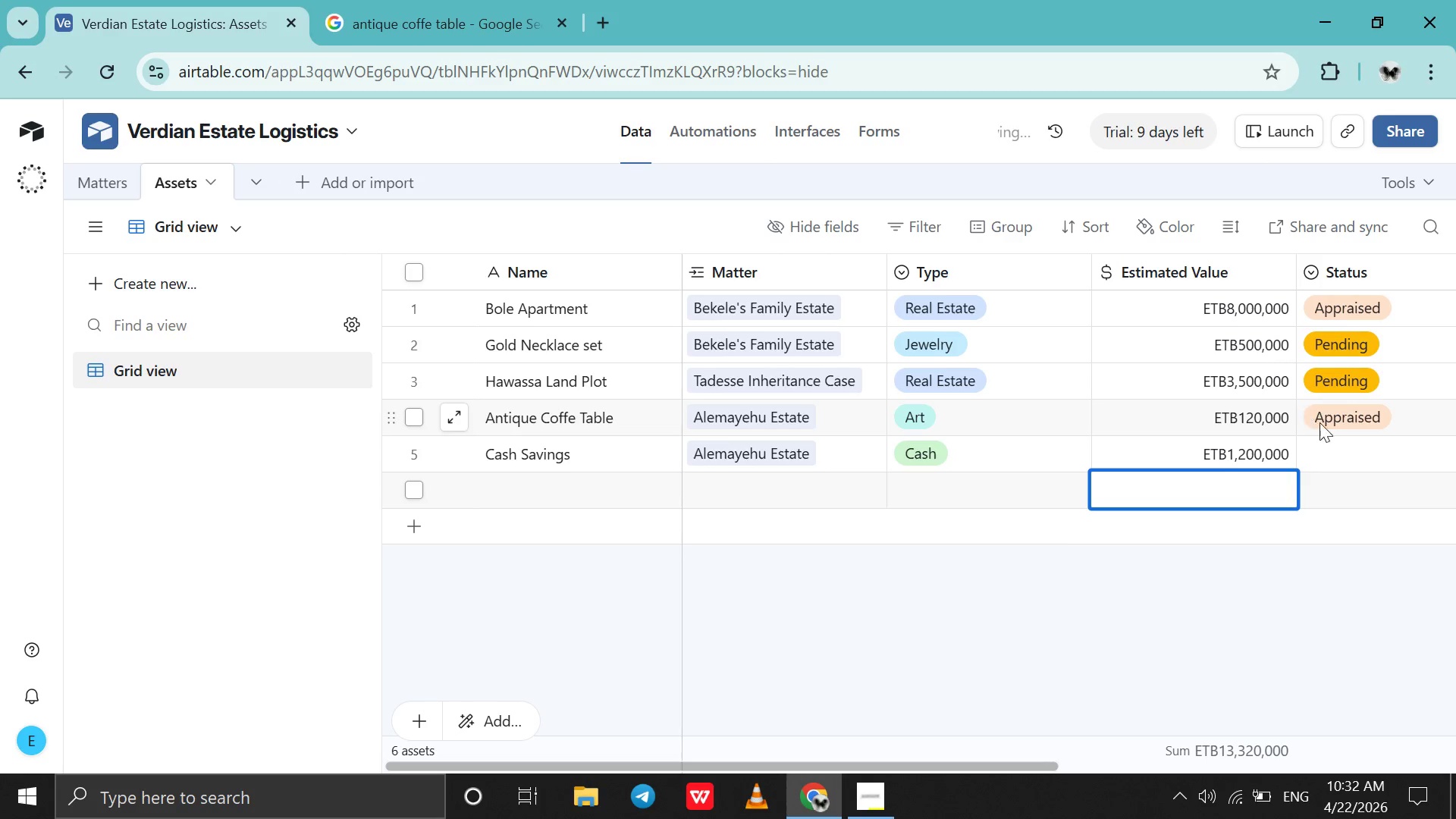 
left_click([1337, 450])
 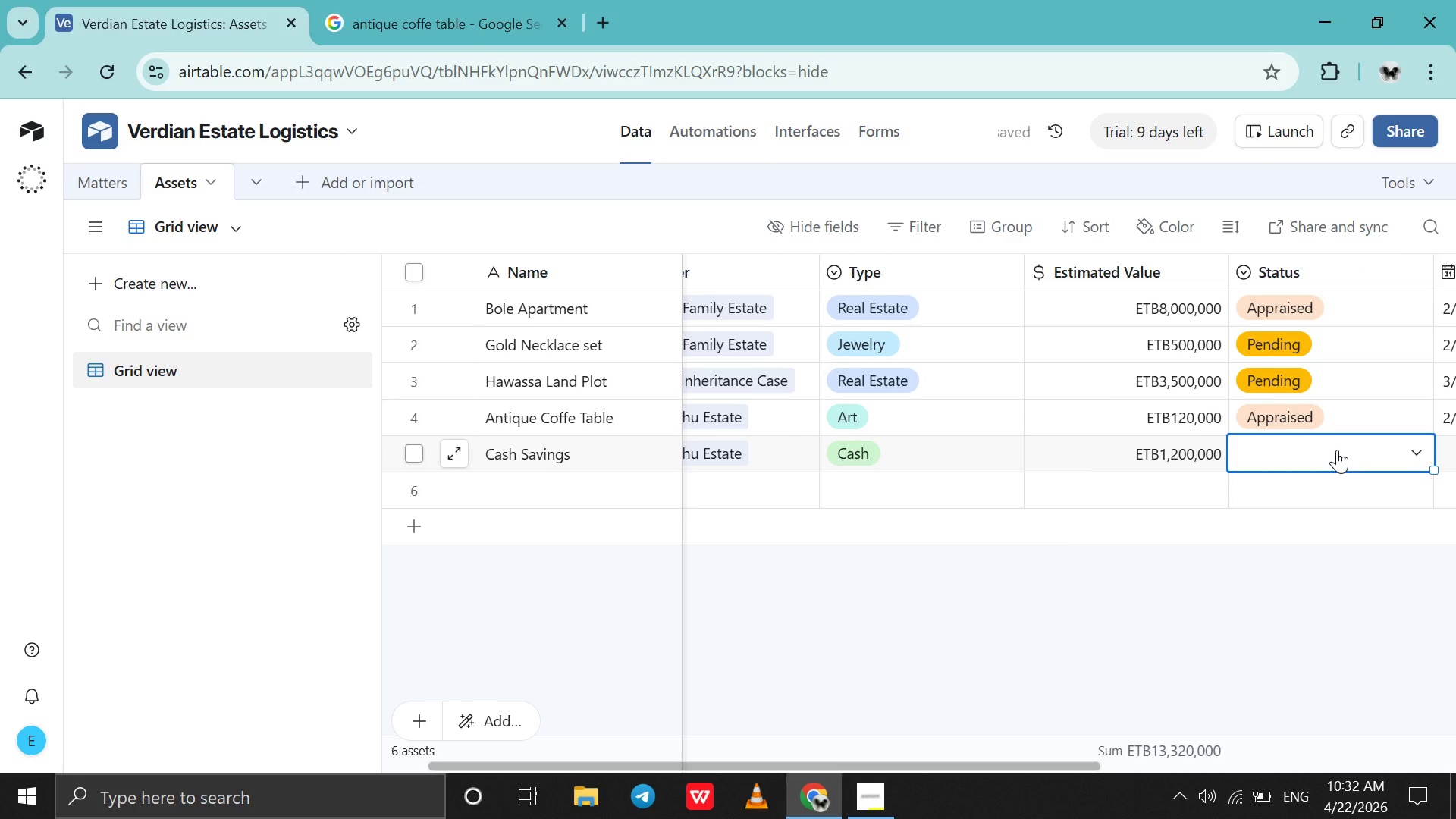 
left_click([1337, 450])
 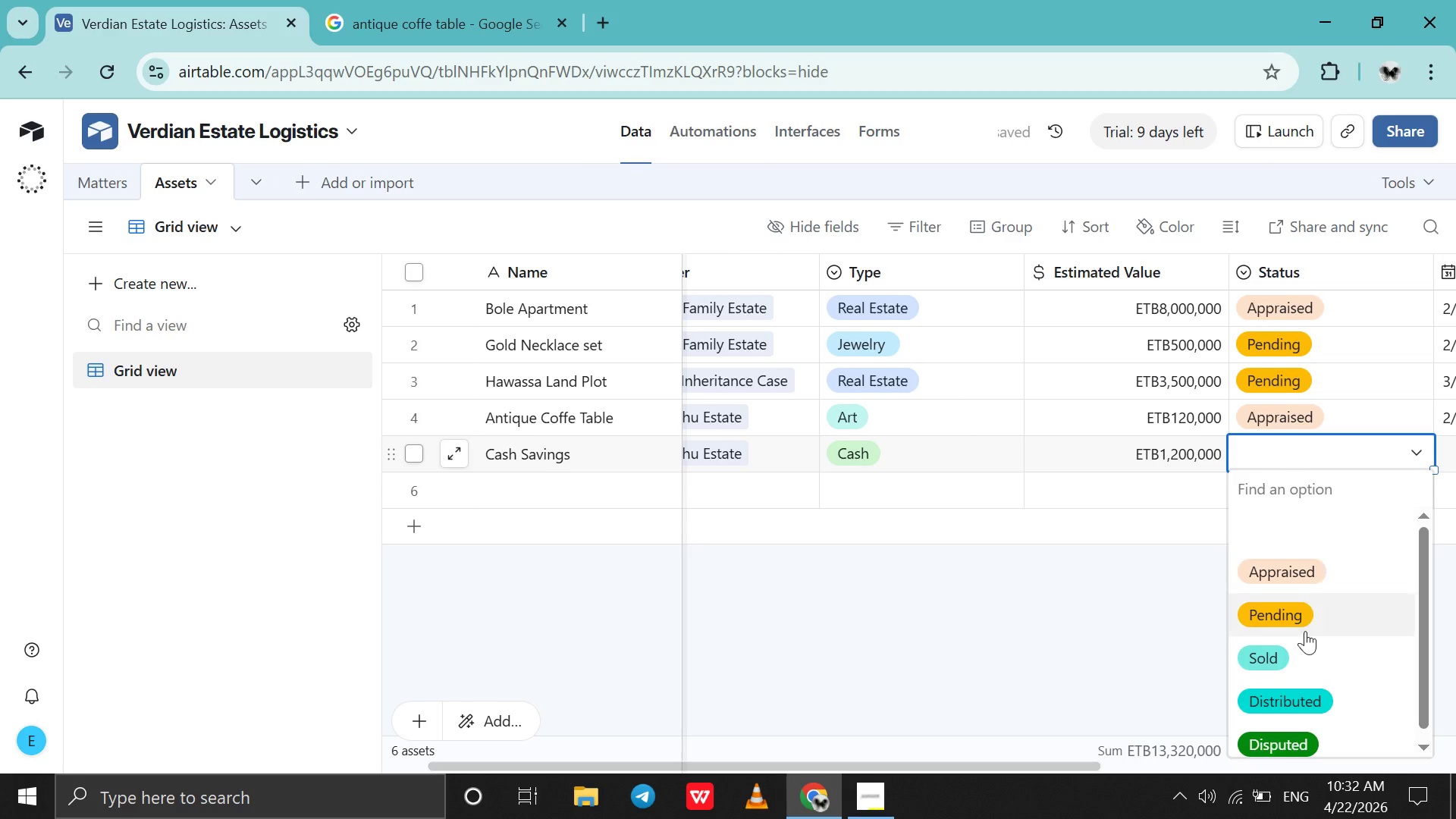 
left_click([1318, 702])
 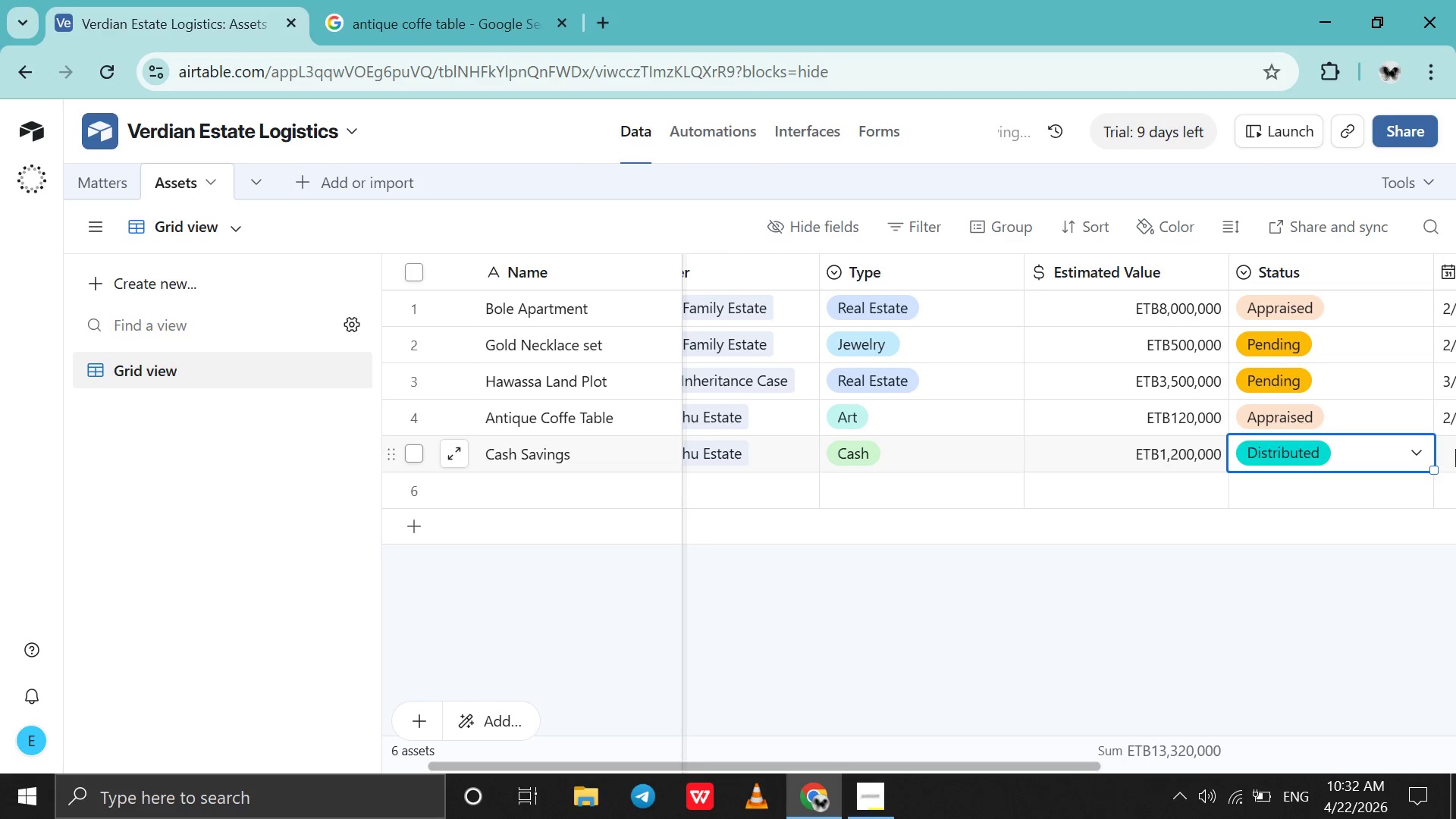 
left_click([1454, 455])
 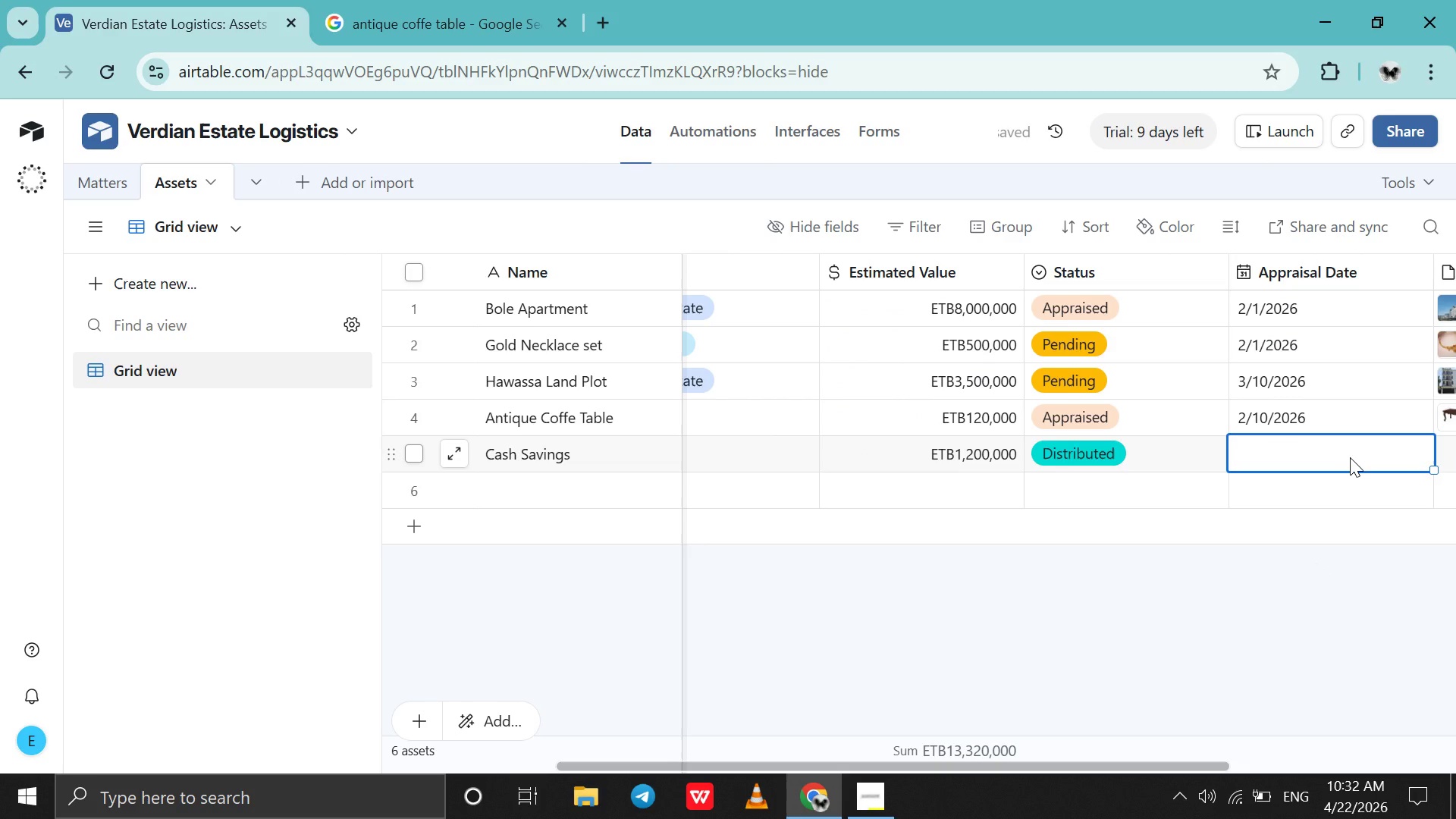 
left_click([1350, 457])
 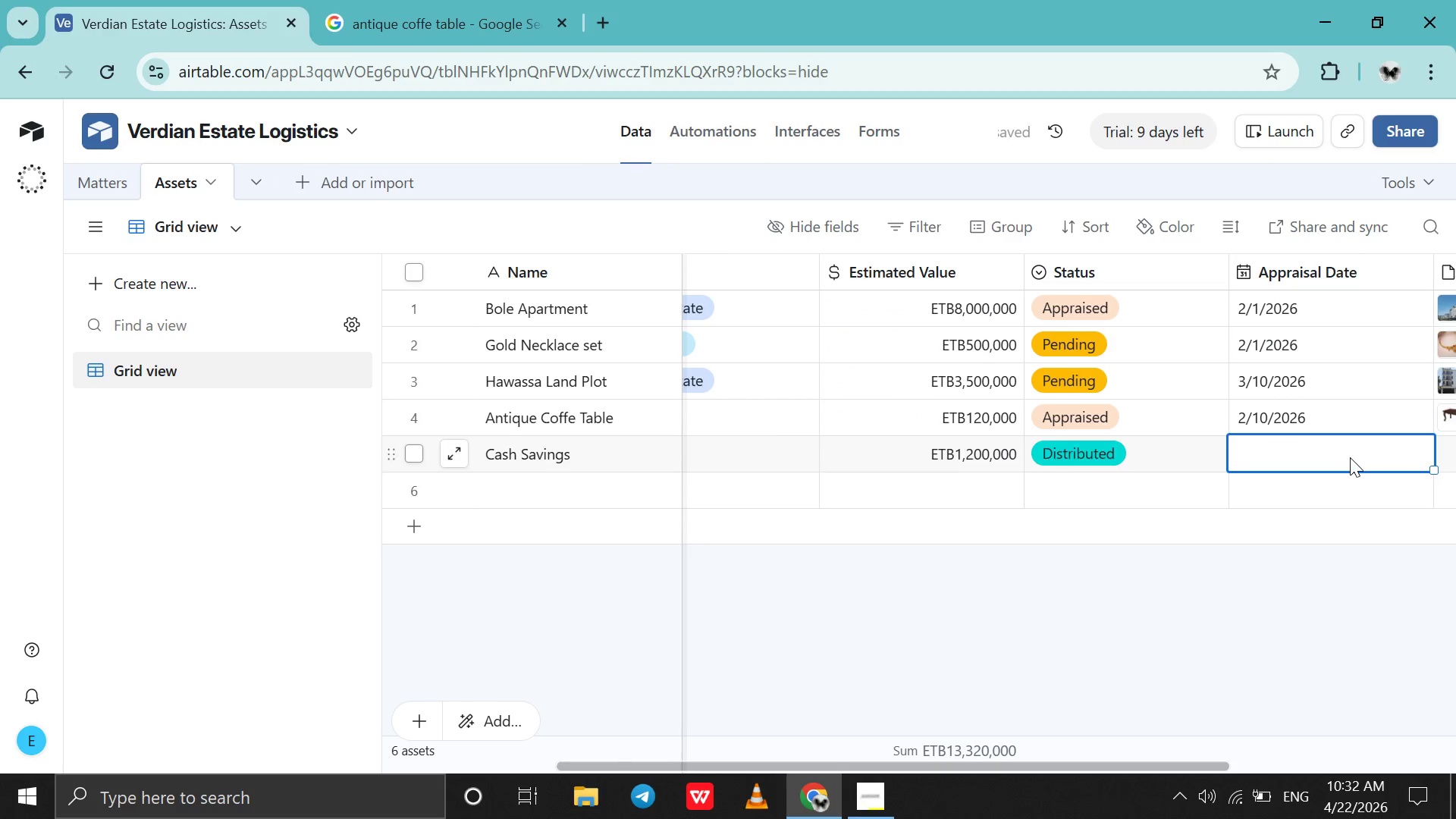 
double_click([1350, 457])
 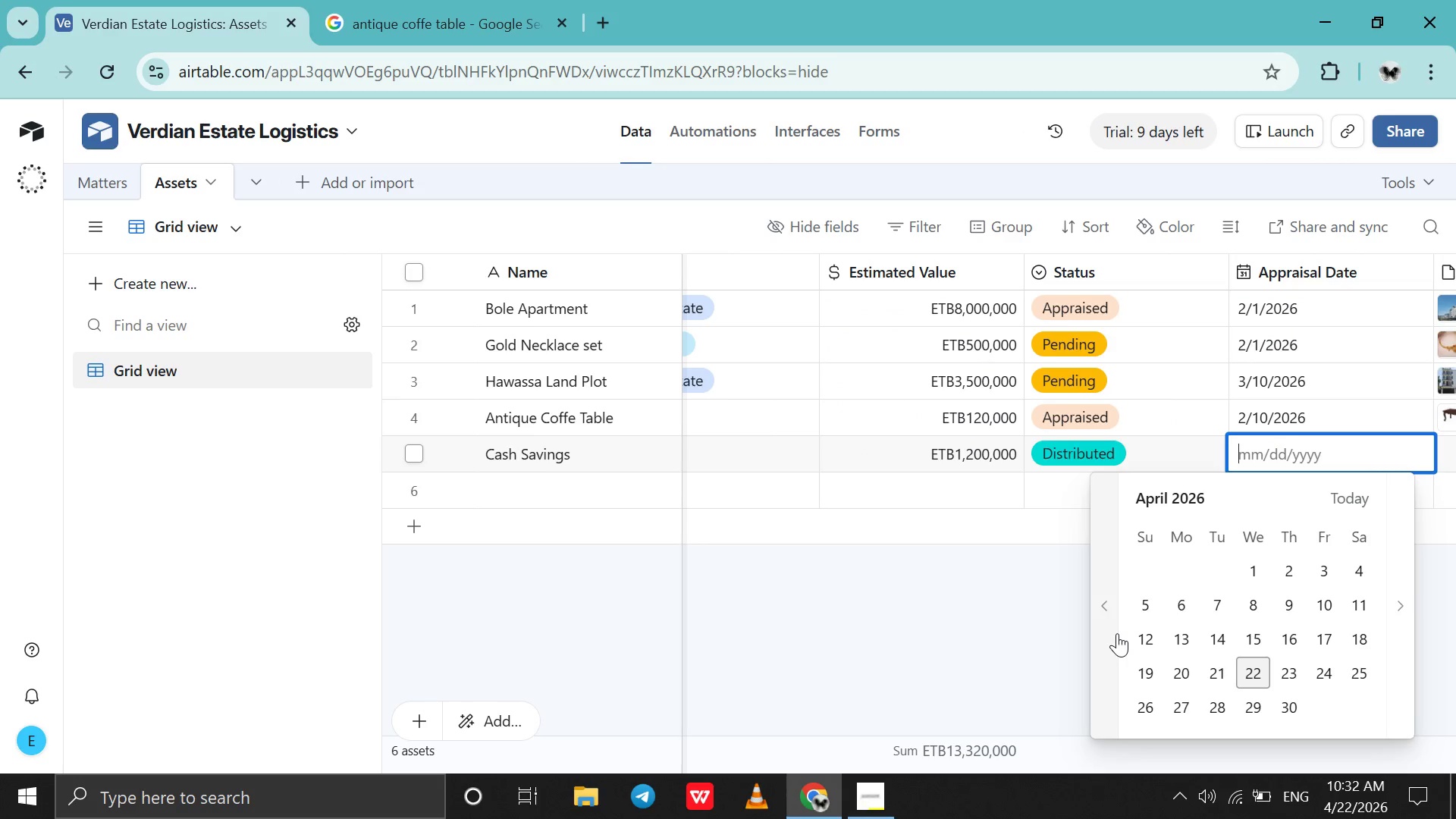 
left_click([1117, 633])
 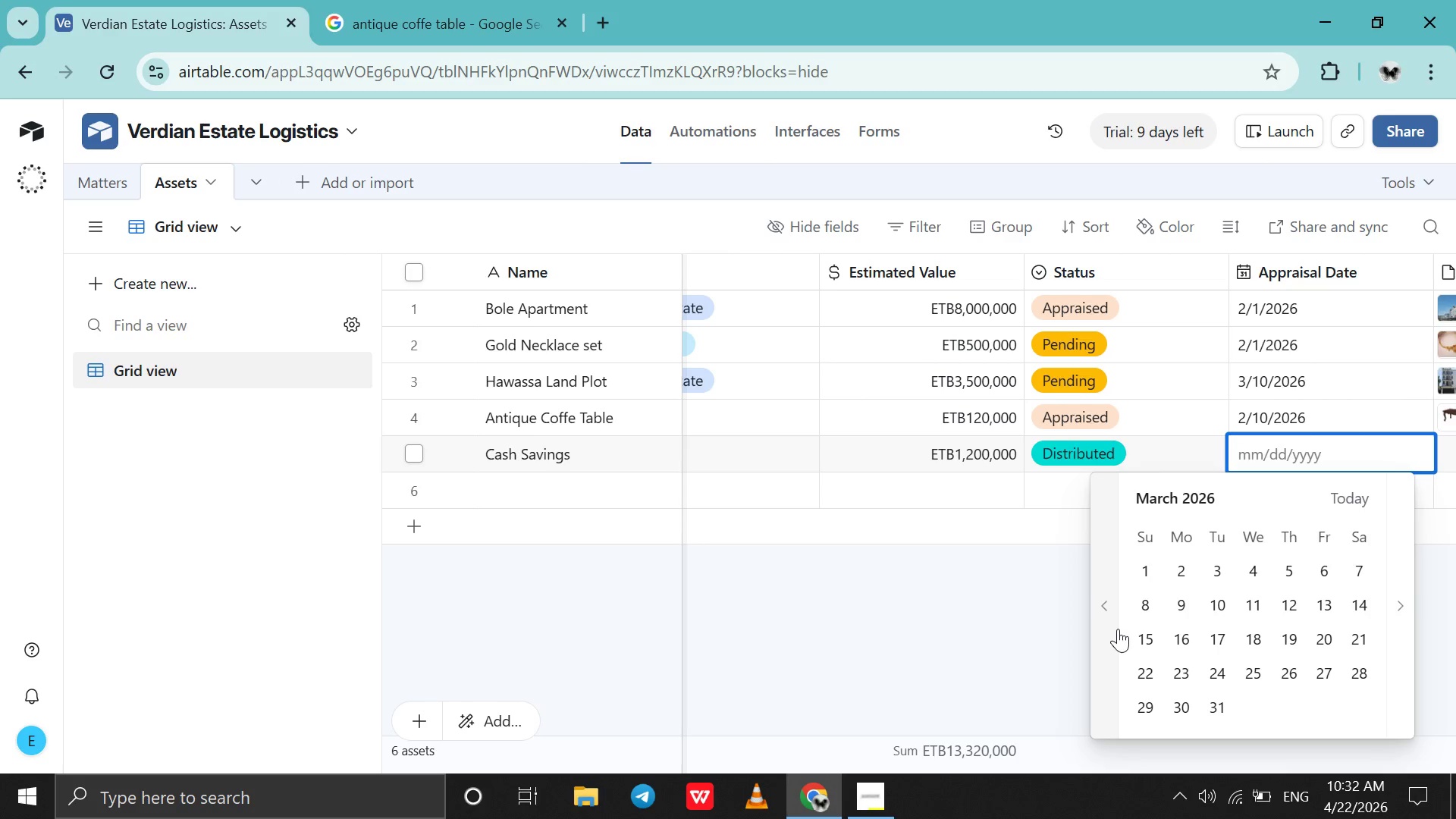 
wait(10.11)
 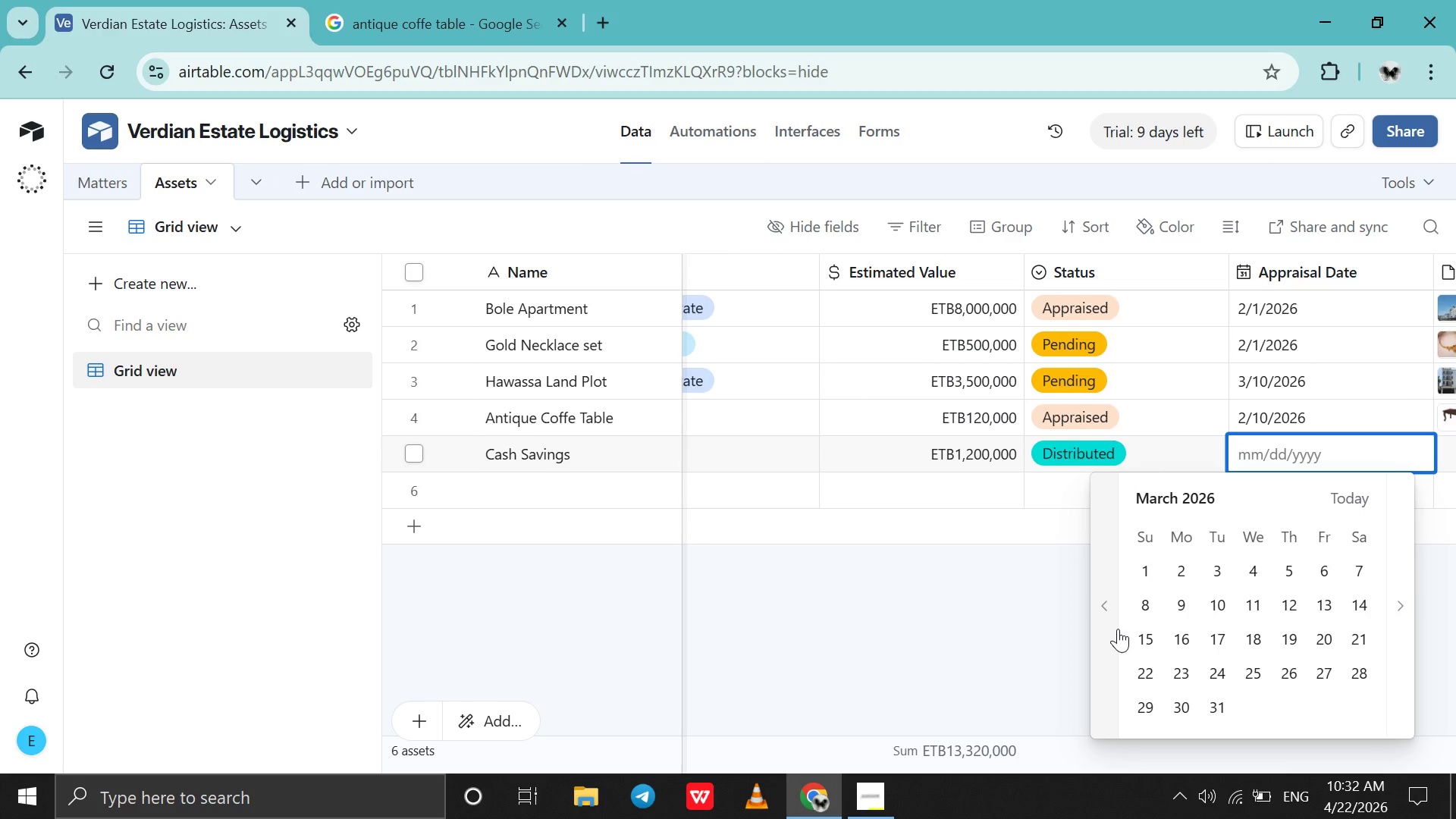 
left_click([1118, 629])
 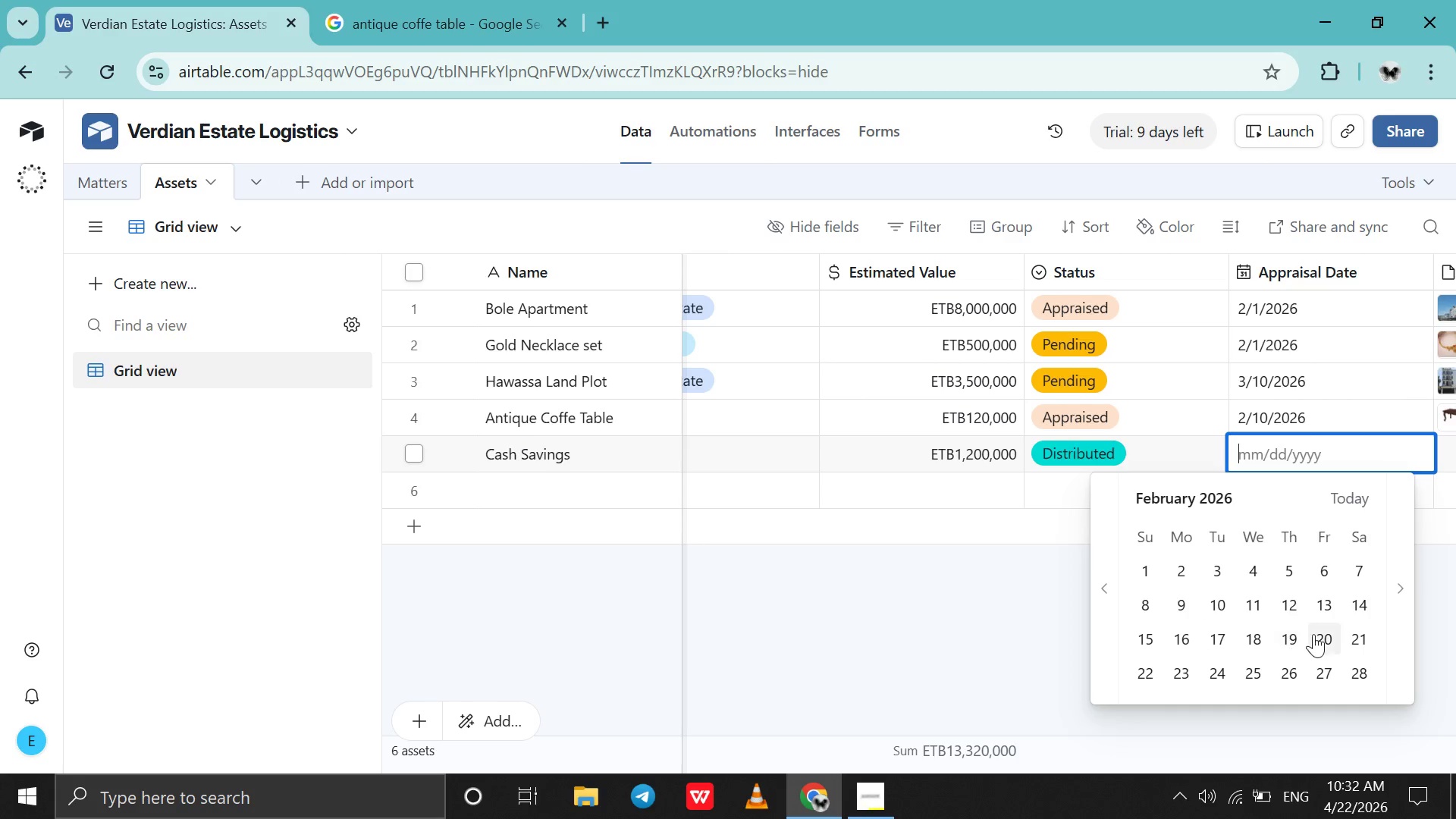 
left_click([1330, 631])
 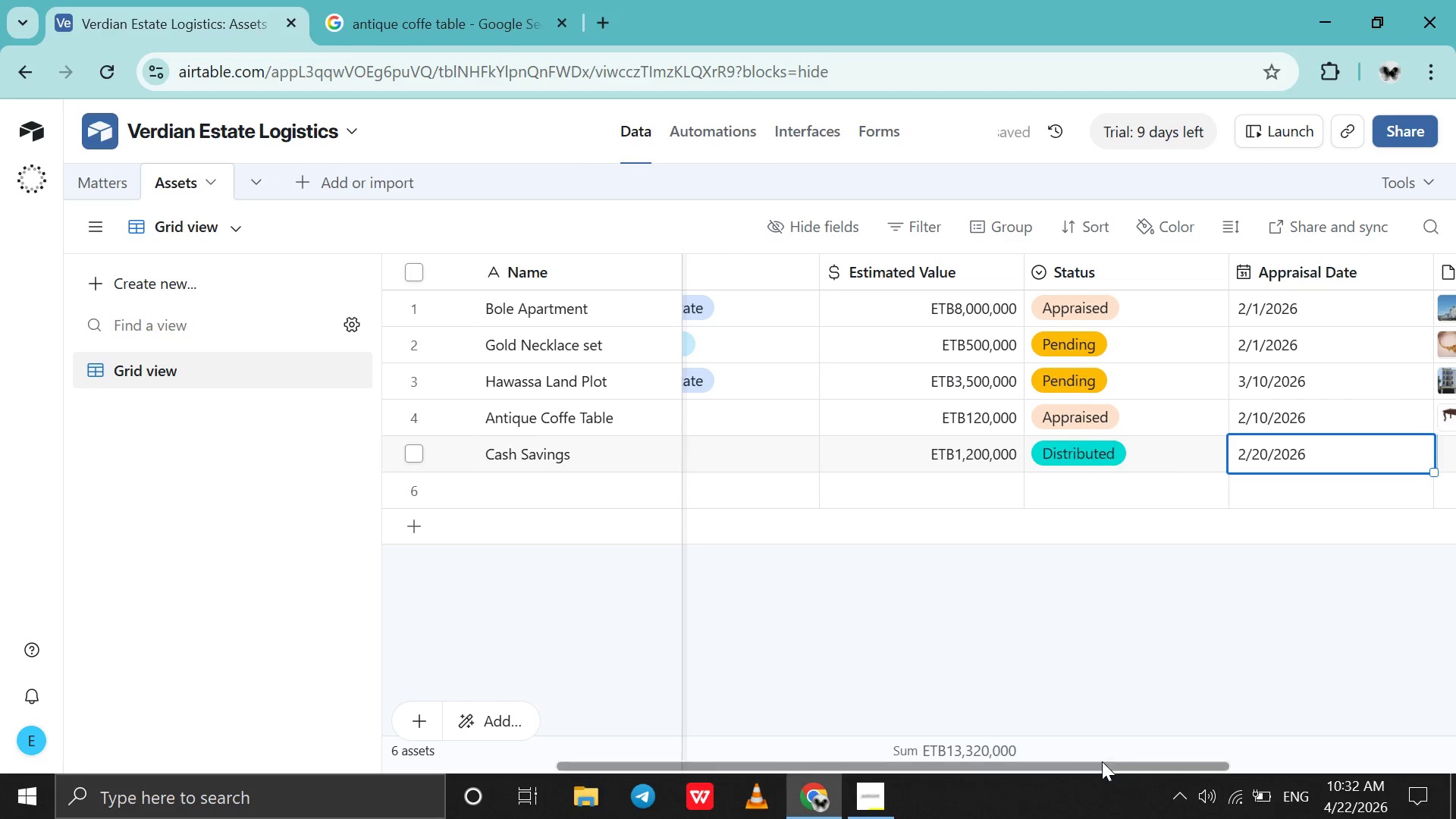 
left_click_drag(start_coordinate=[1102, 763], to_coordinate=[1376, 764])
 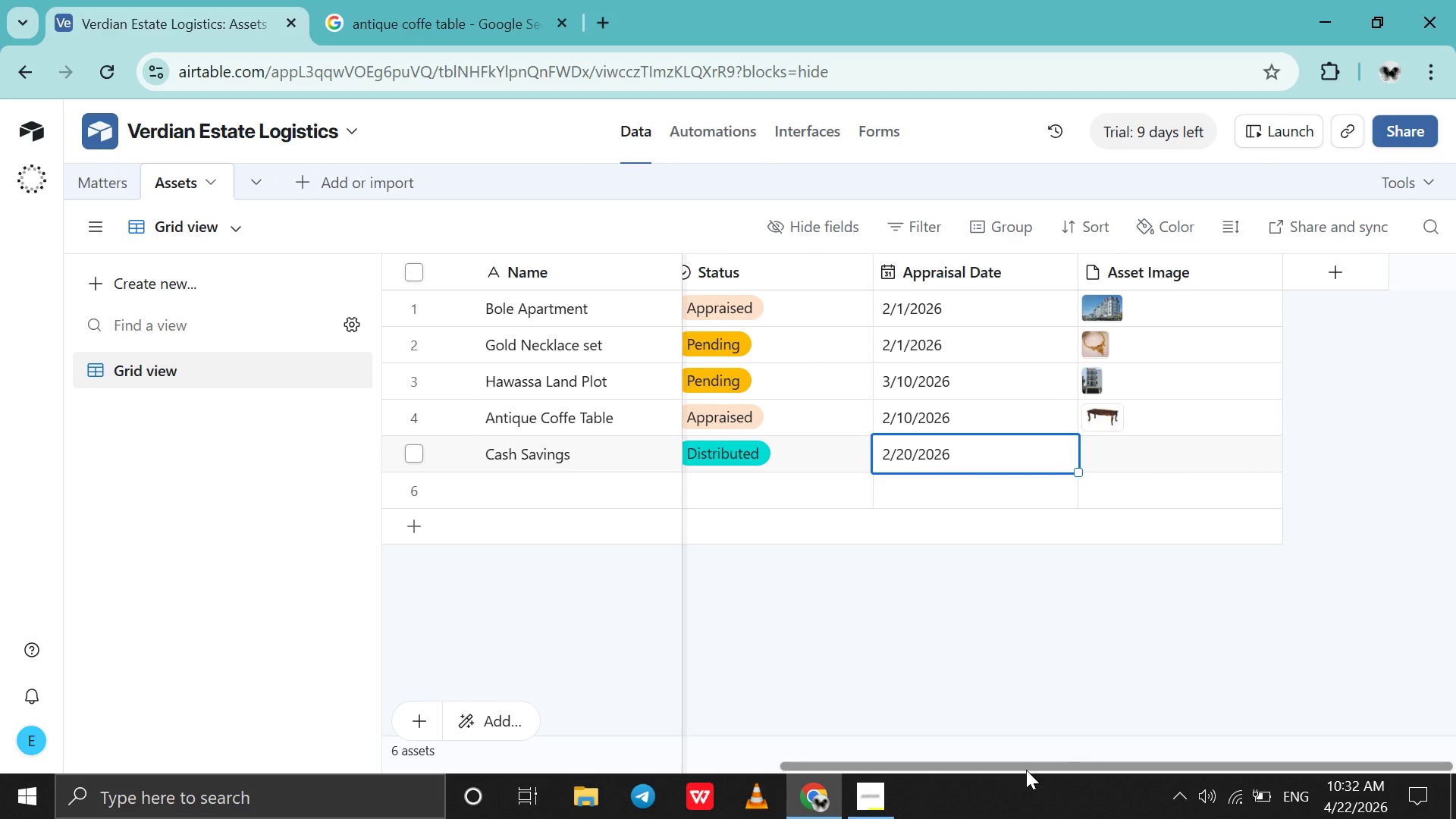 
wait(5.05)
 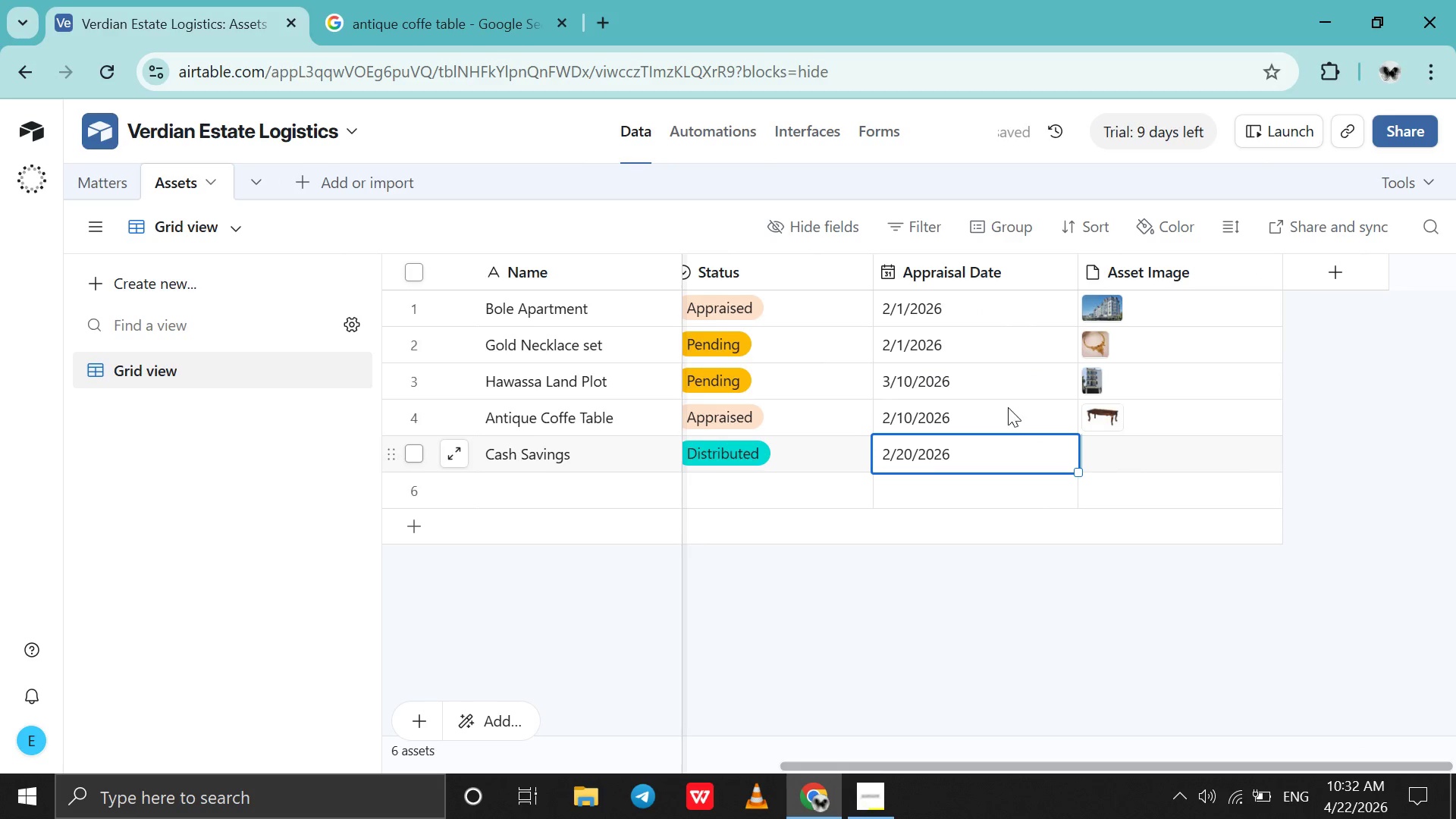 
left_click([344, 3])
 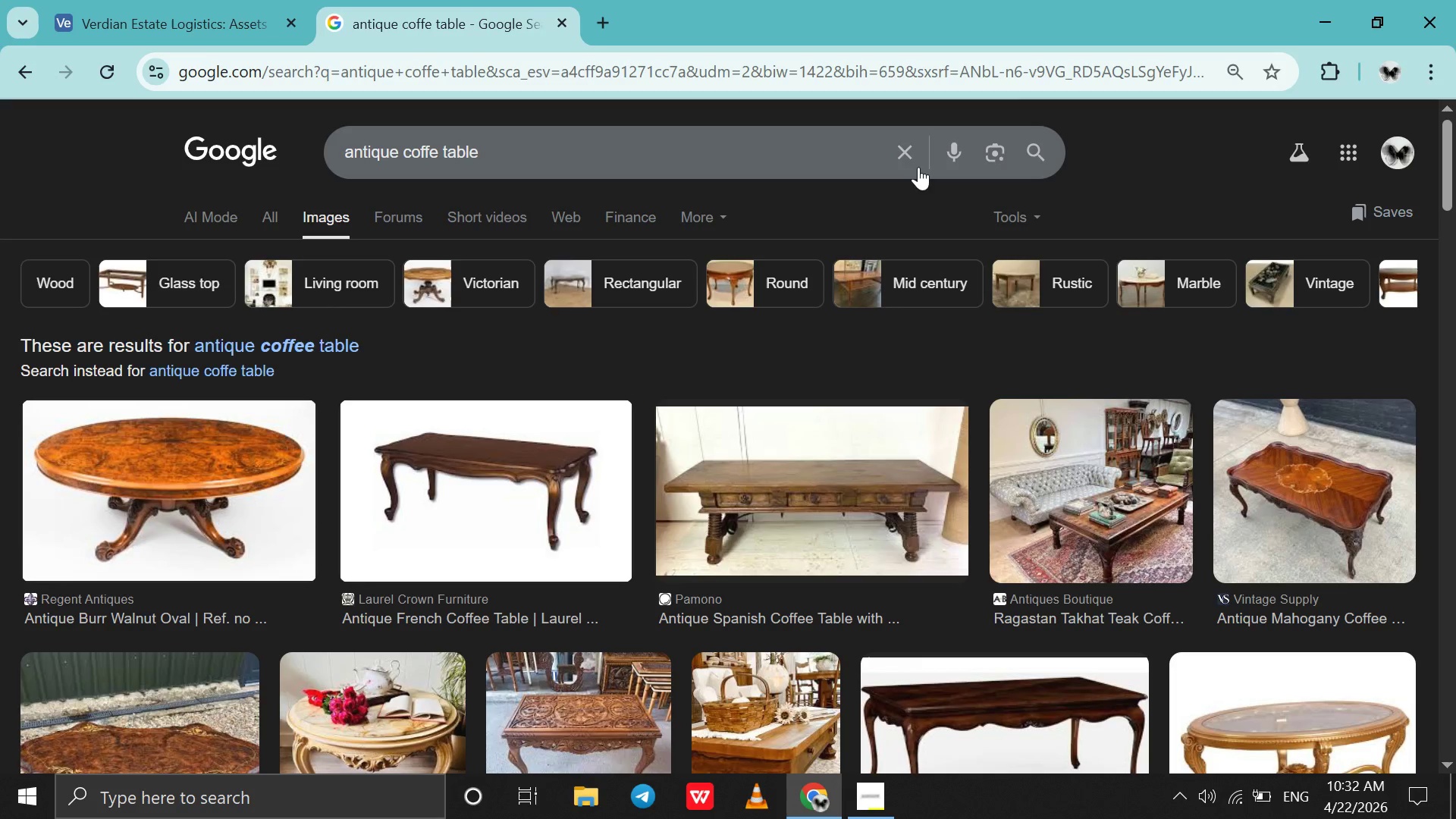 
left_click([918, 167])
 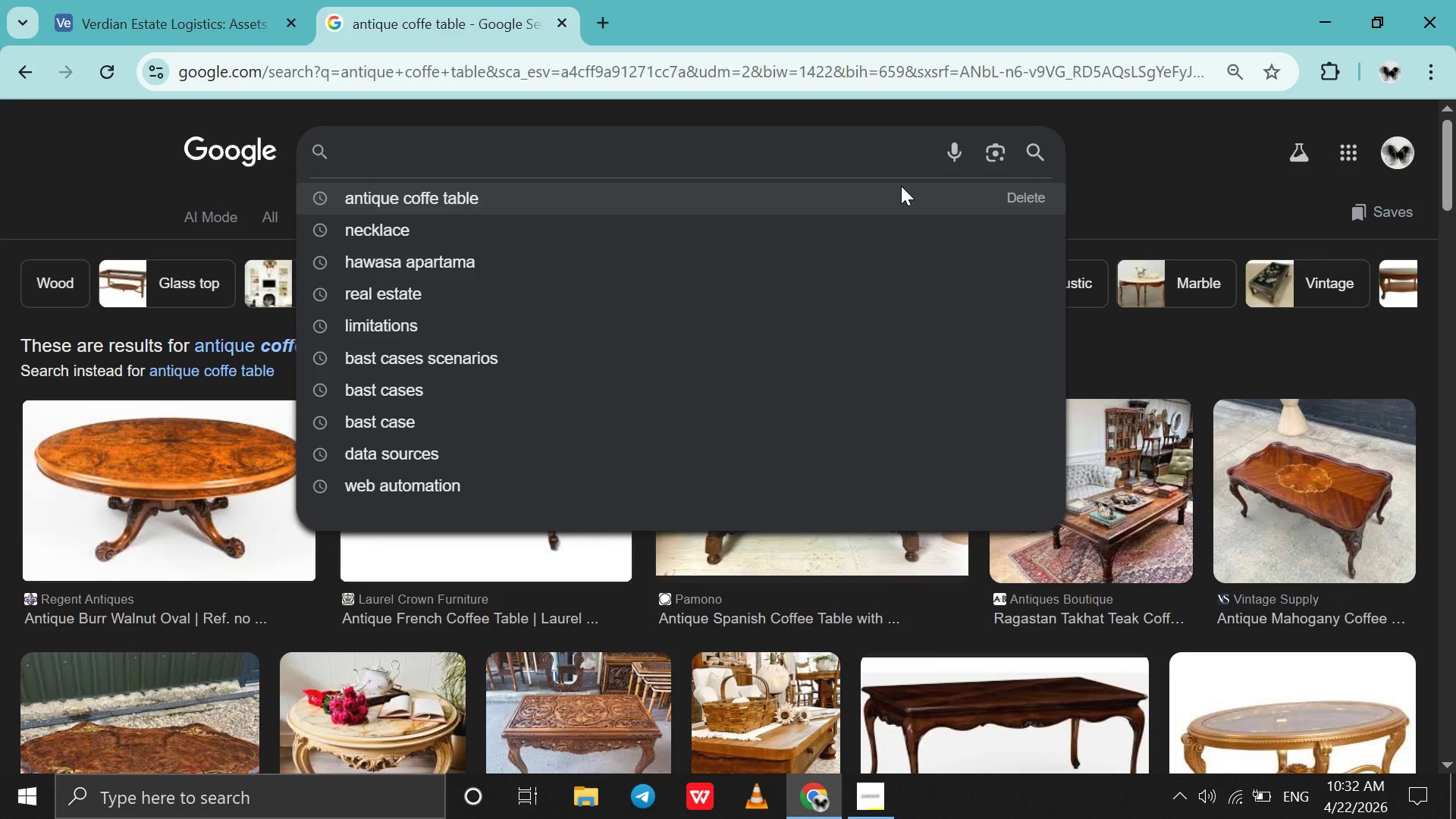 
type(eth)
 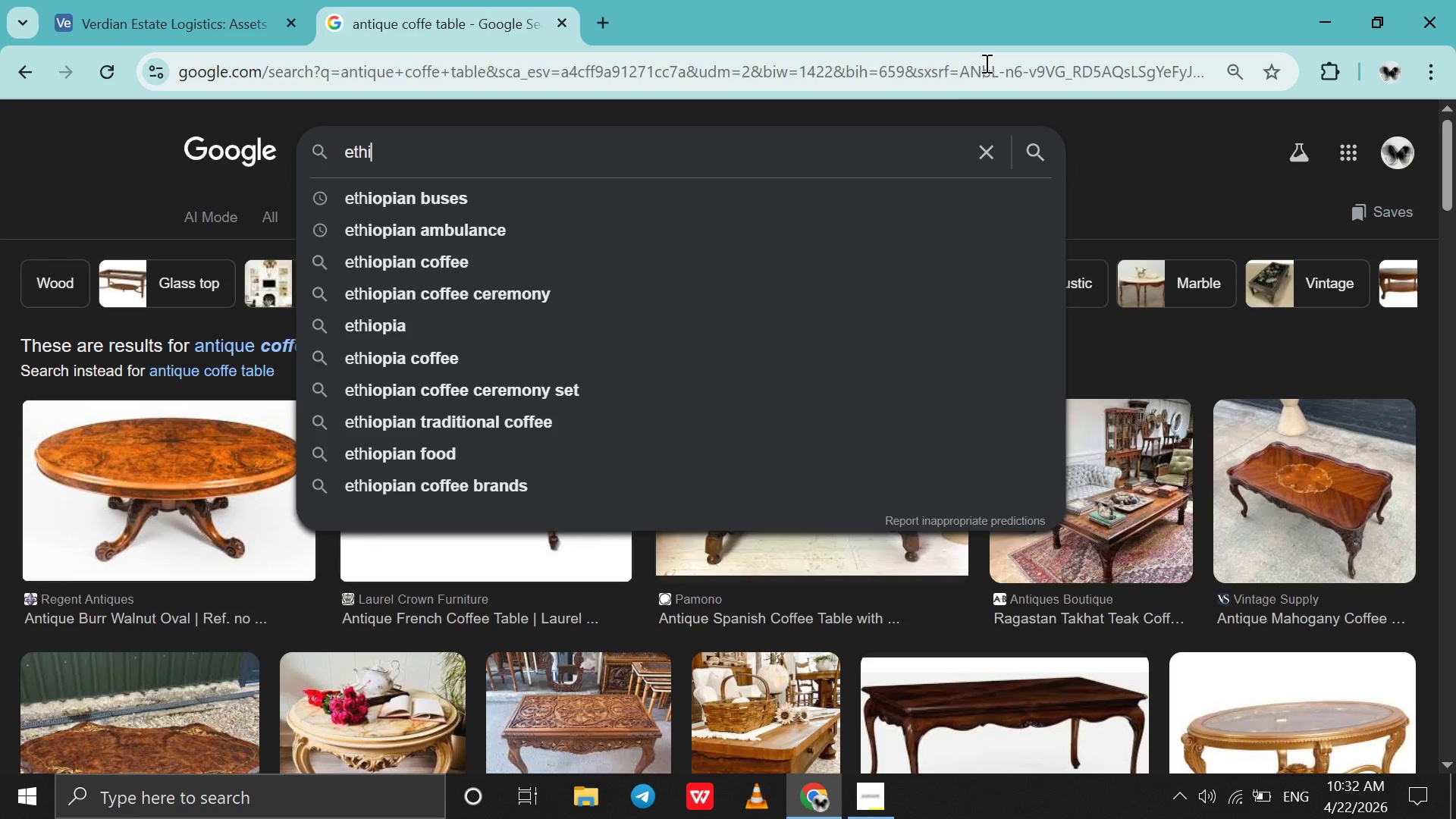 
type(iopian birr)
 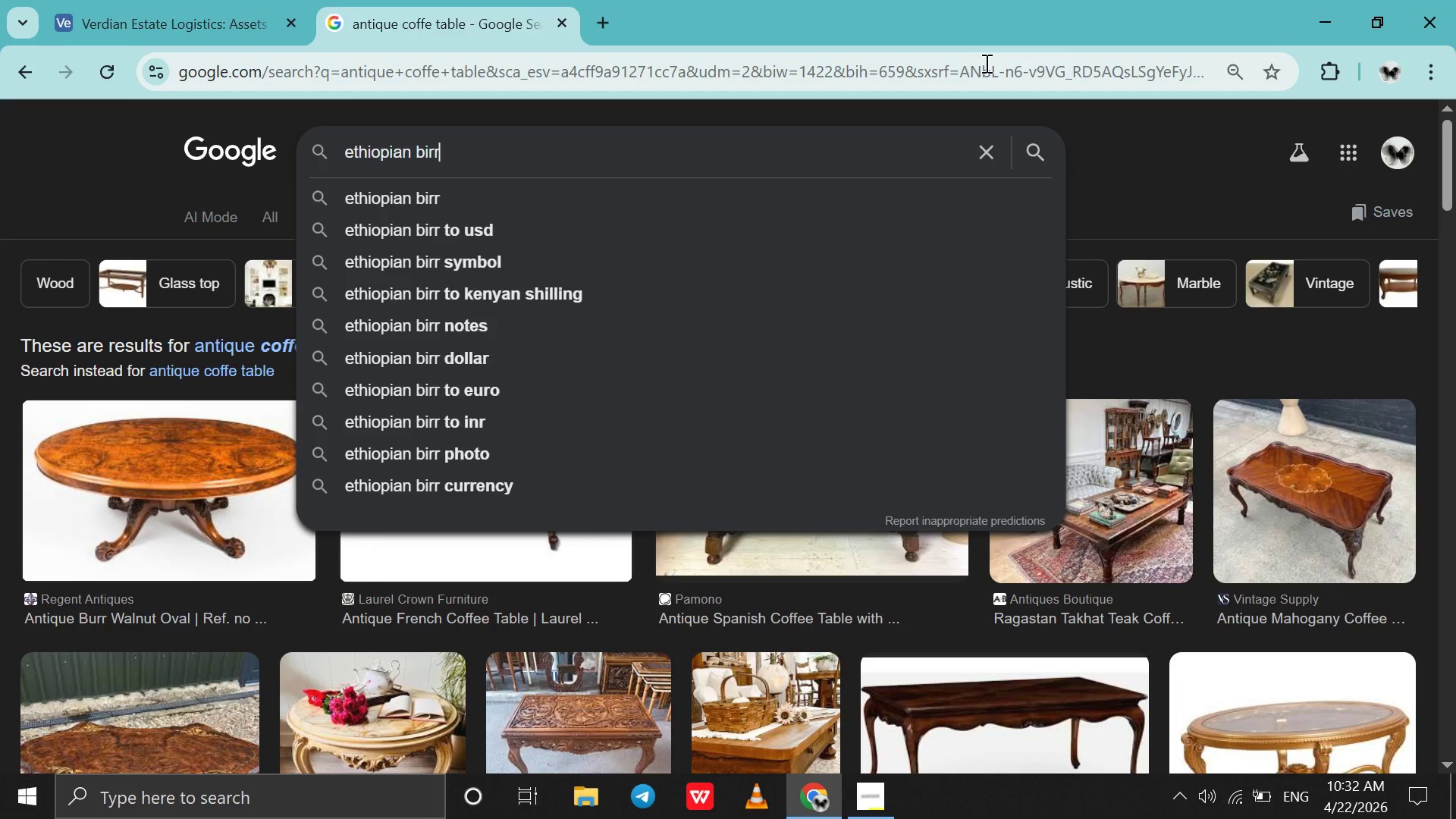 
key(Enter)
 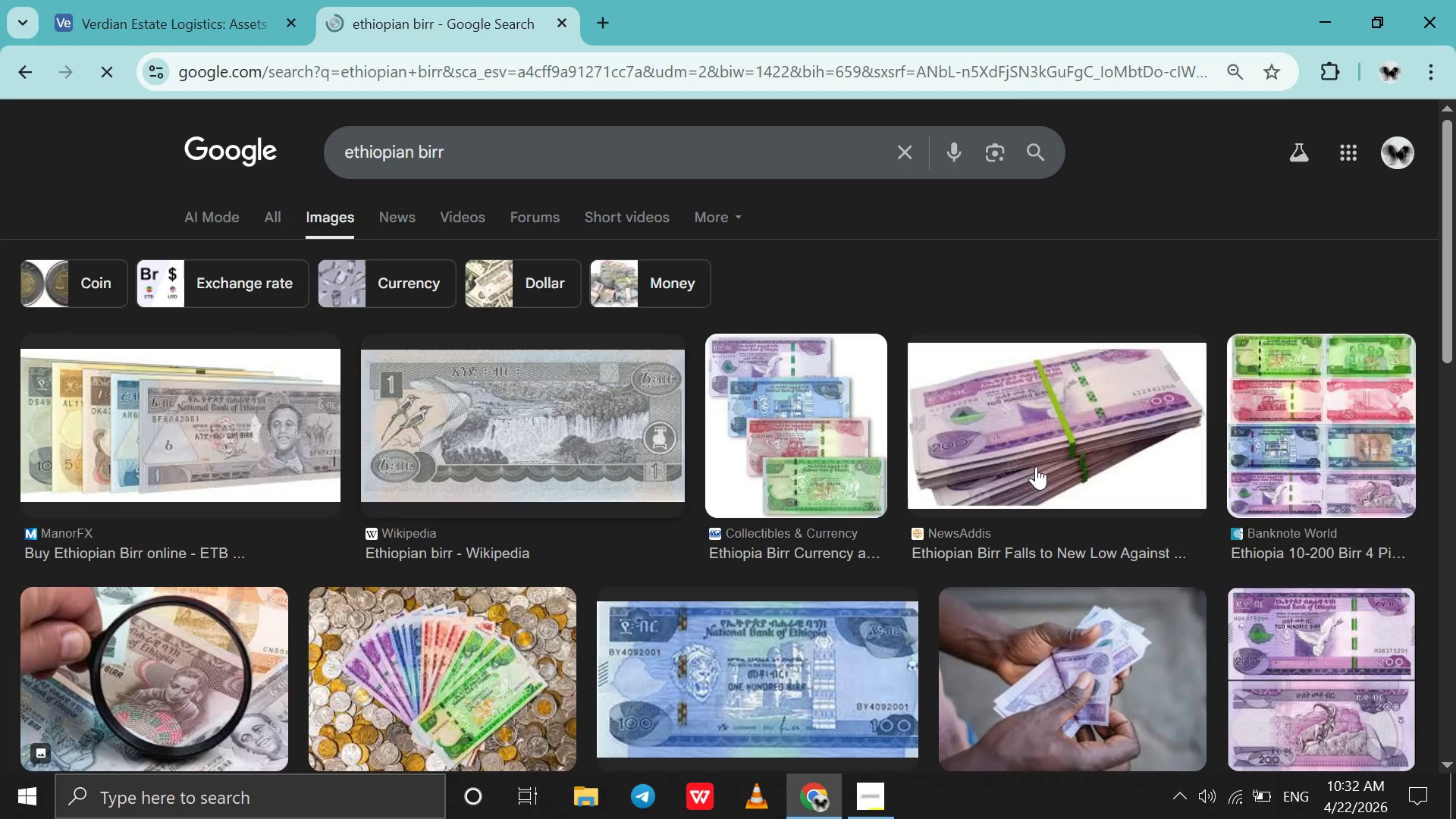 
left_click_drag(start_coordinate=[1053, 453], to_coordinate=[146, 0])
 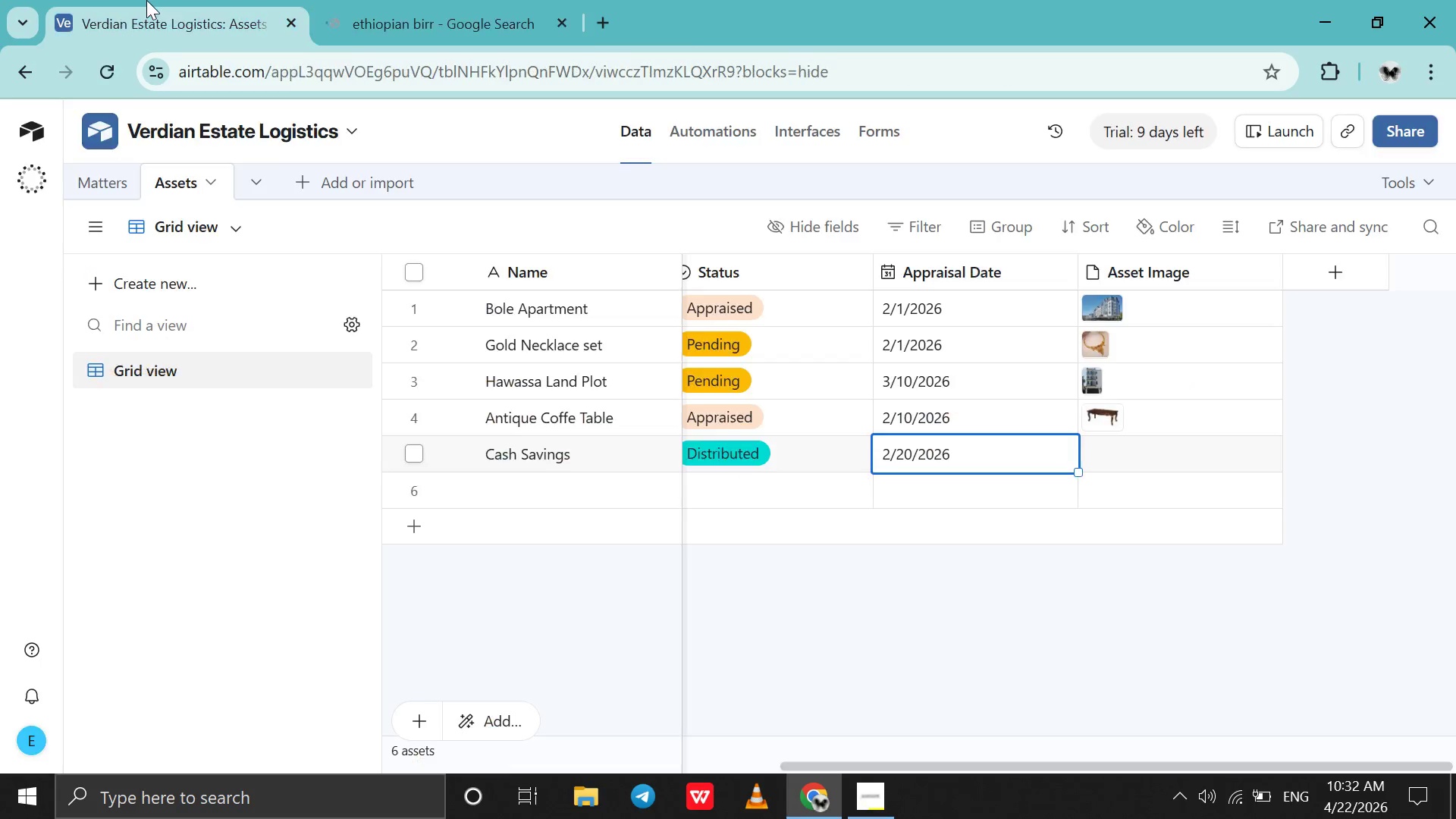 
left_click([146, 0])
 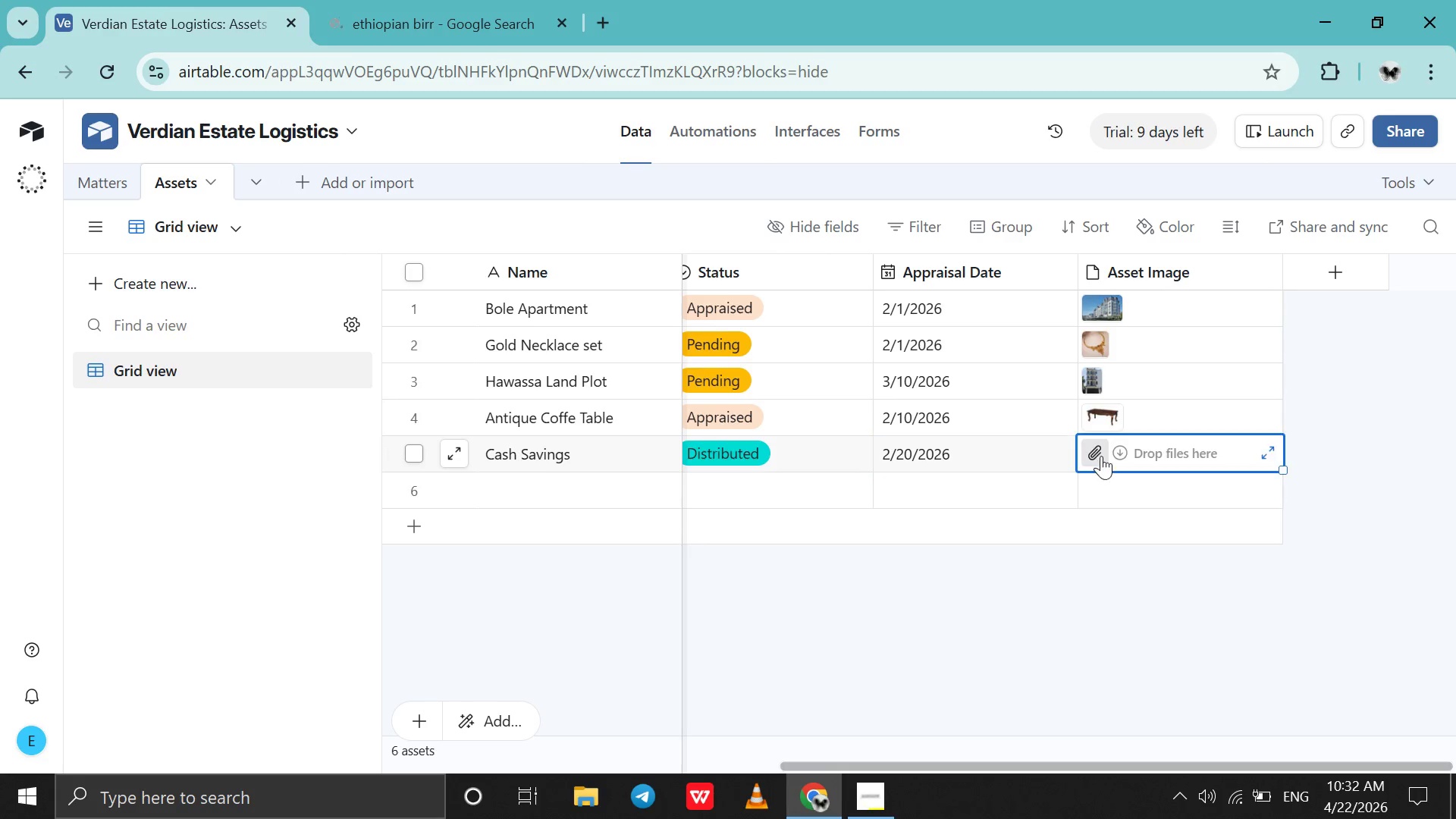 
double_click([1097, 454])
 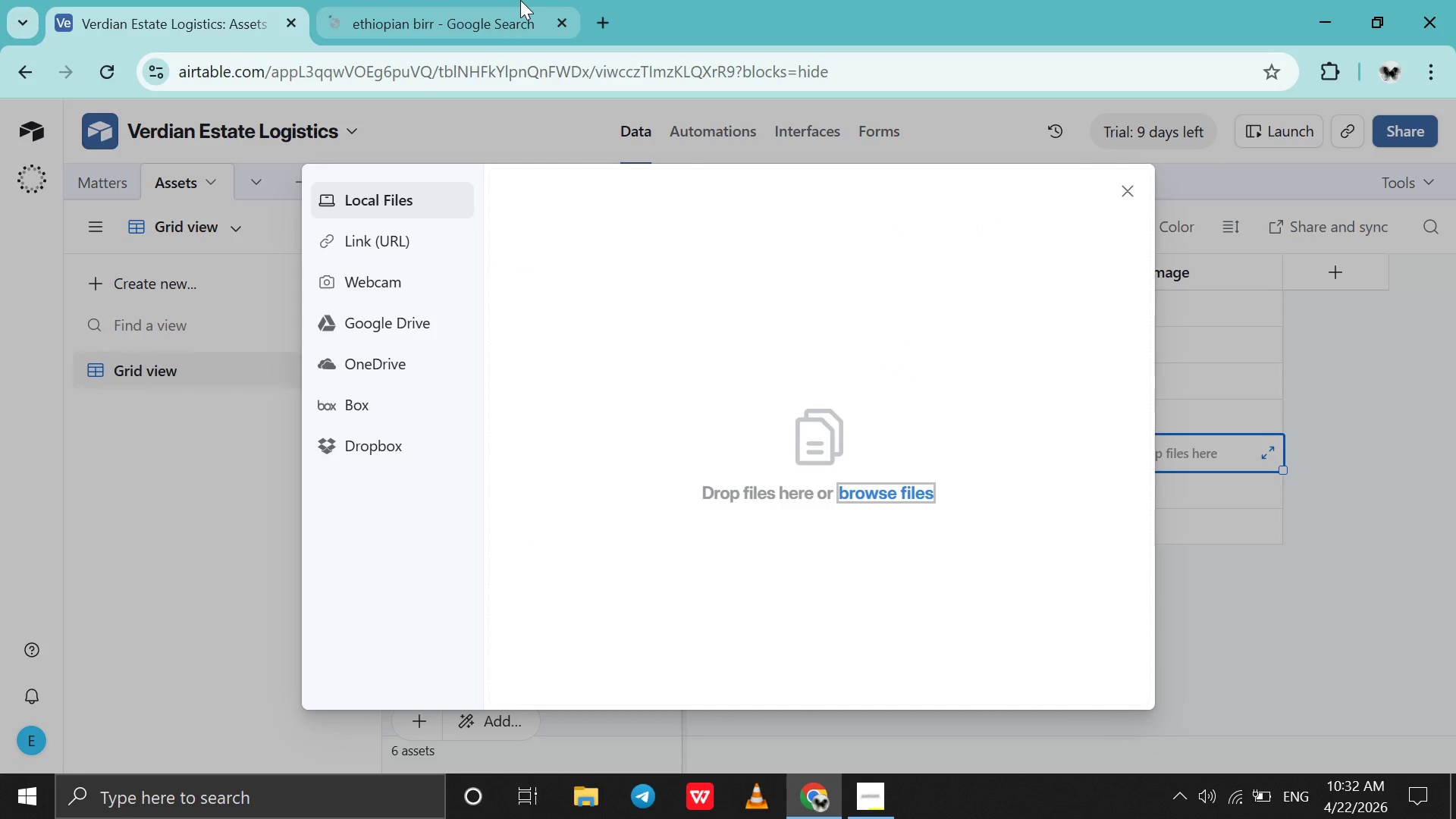 
left_click_drag(start_coordinate=[520, 0], to_coordinate=[526, 0])
 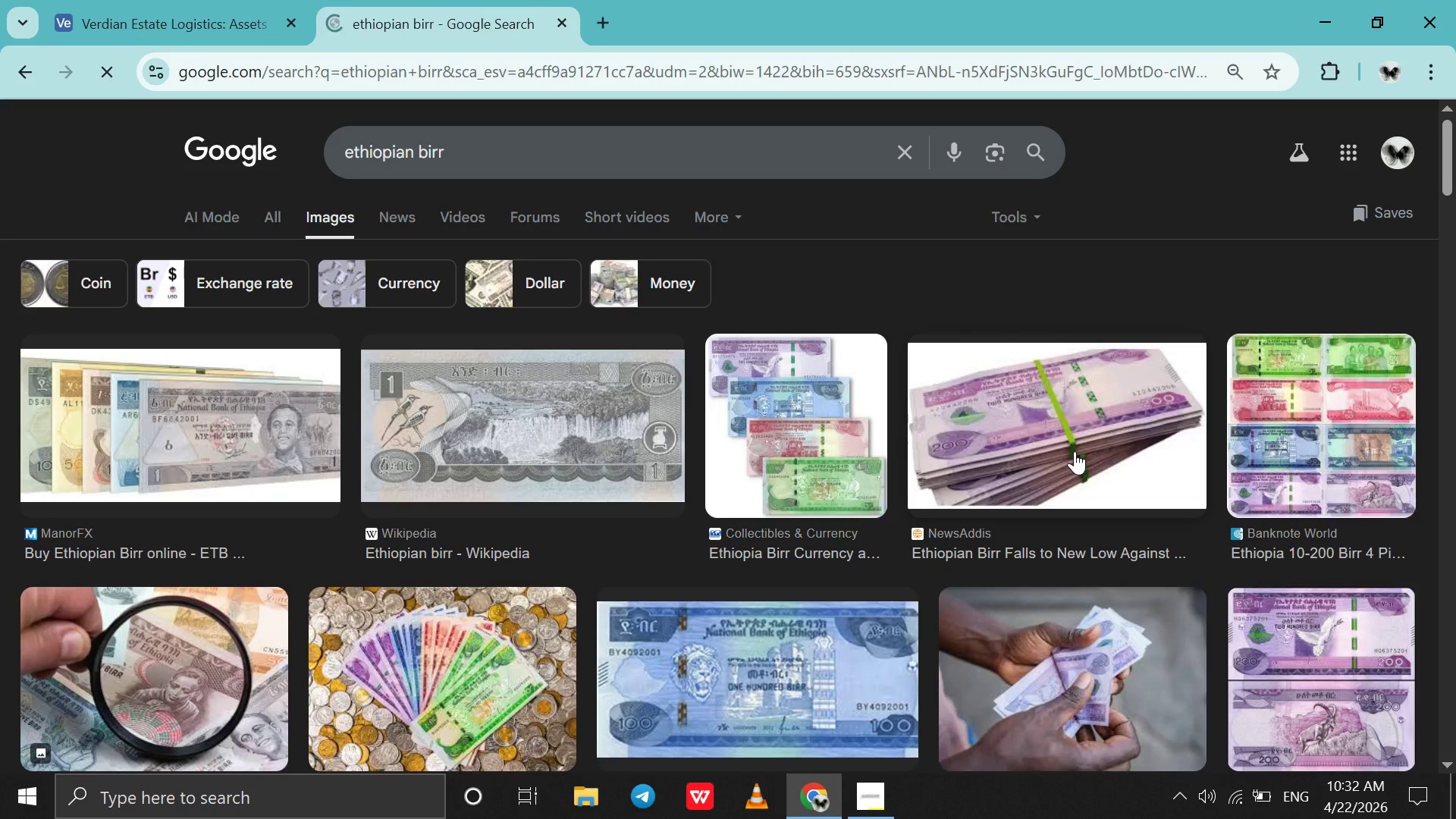 
left_click_drag(start_coordinate=[1075, 451], to_coordinate=[690, 450])
 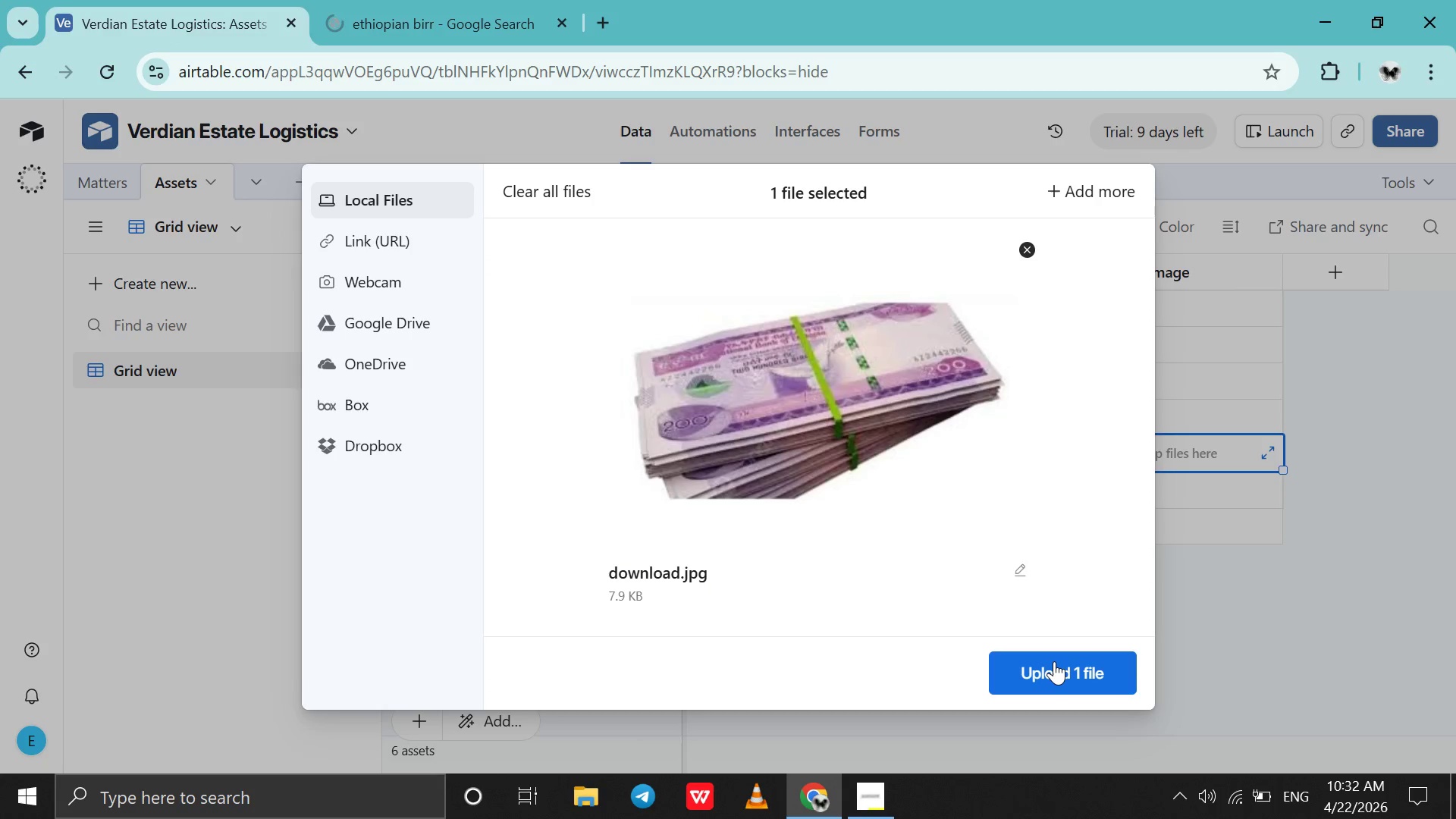 
left_click([1054, 661])
 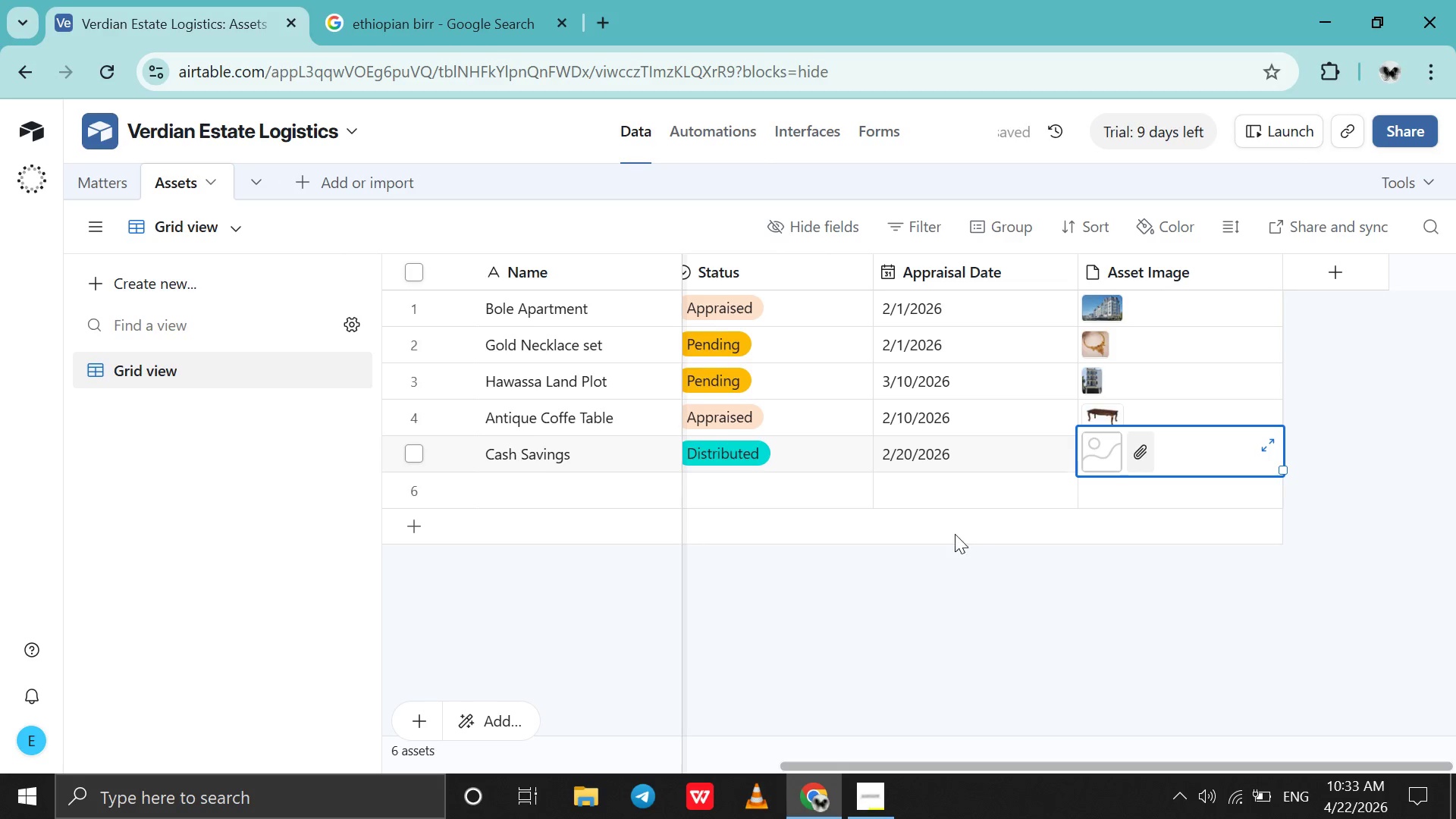 
wait(5.28)
 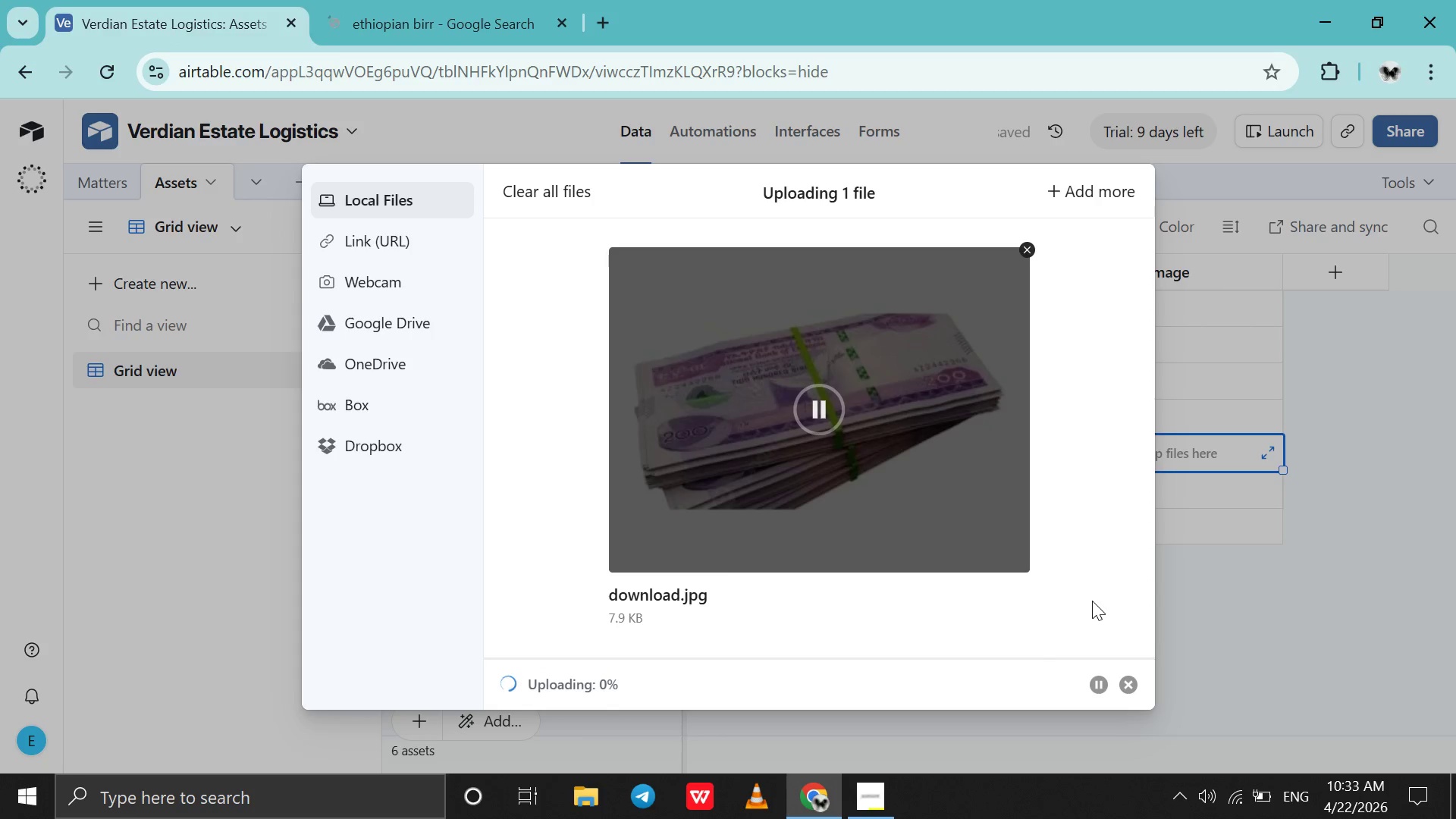 
double_click([519, 478])
 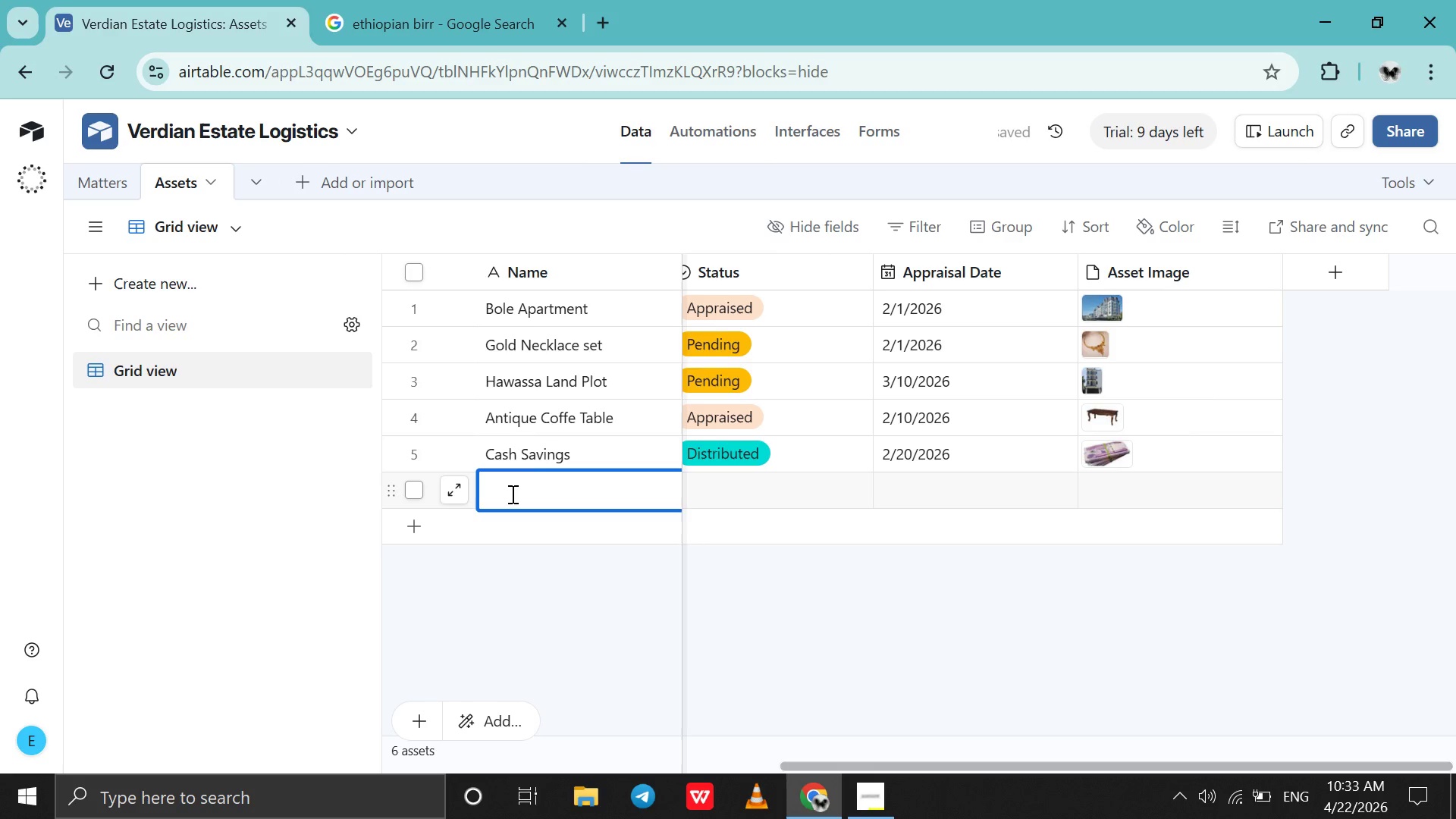 
type(Silver Jewwe)
key(Backspace)
key(Backspace)
type(elry Set)
 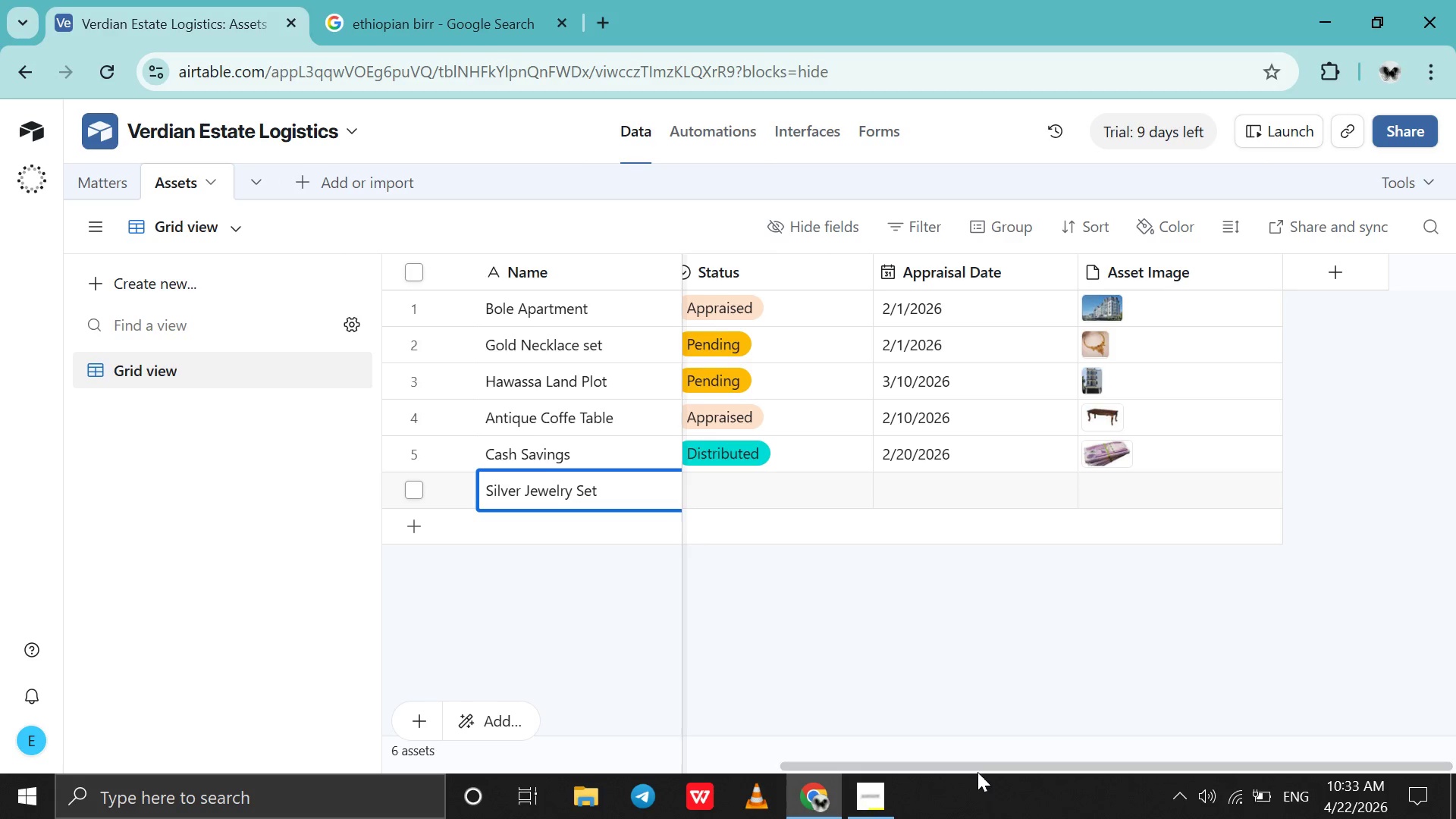 
left_click_drag(start_coordinate=[977, 770], to_coordinate=[475, 713])
 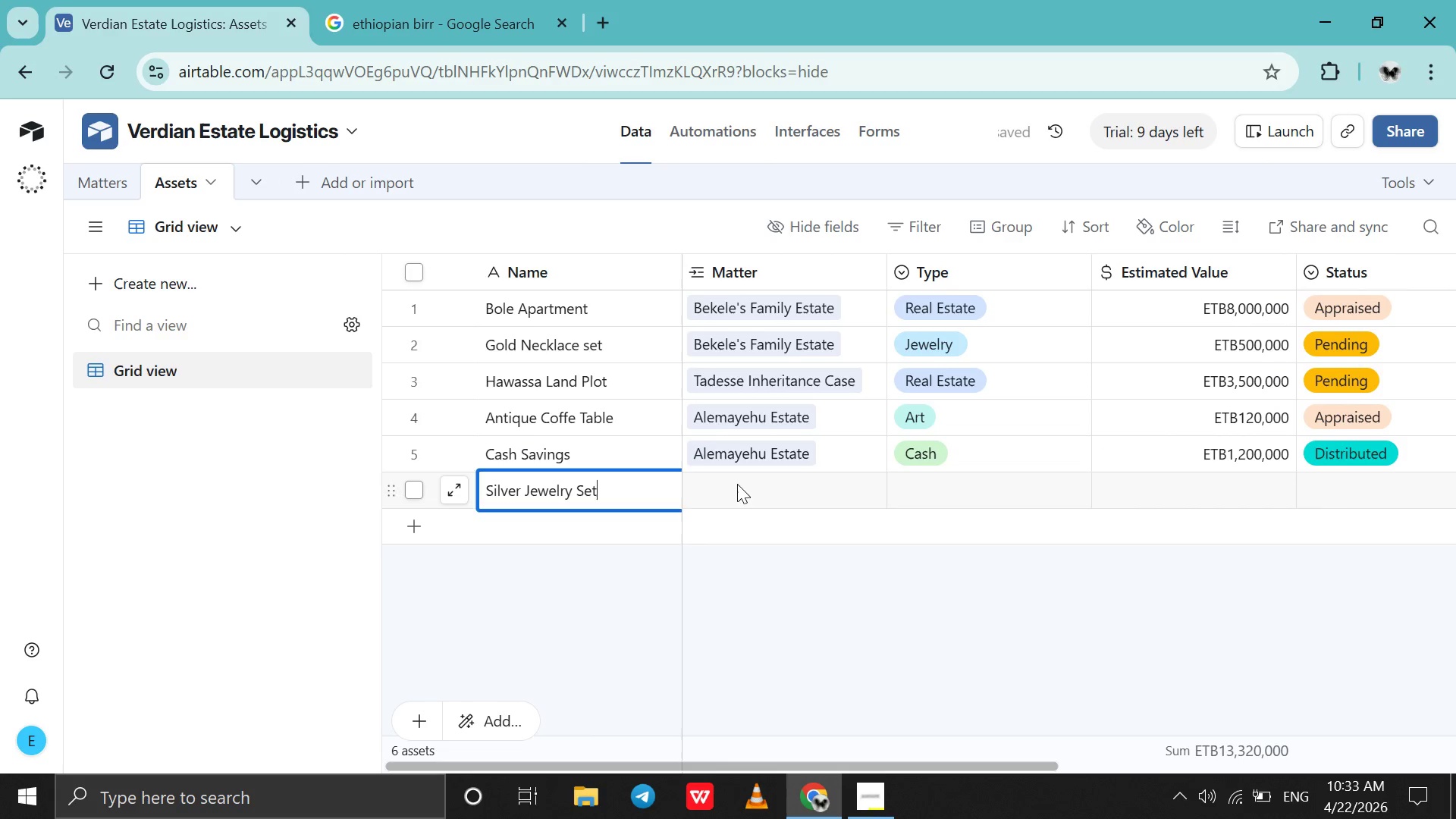 
left_click([737, 484])
 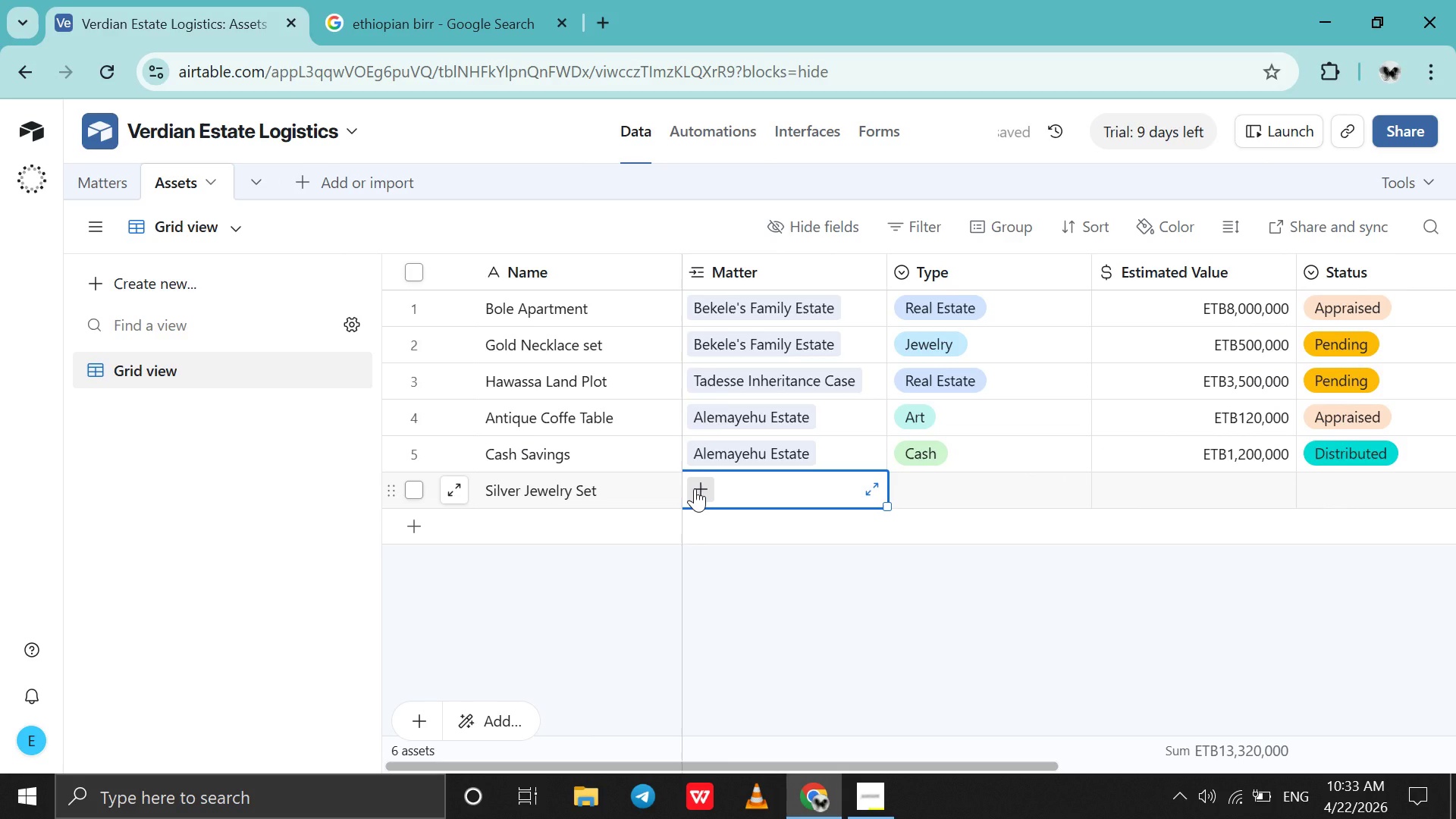 
left_click([695, 488])
 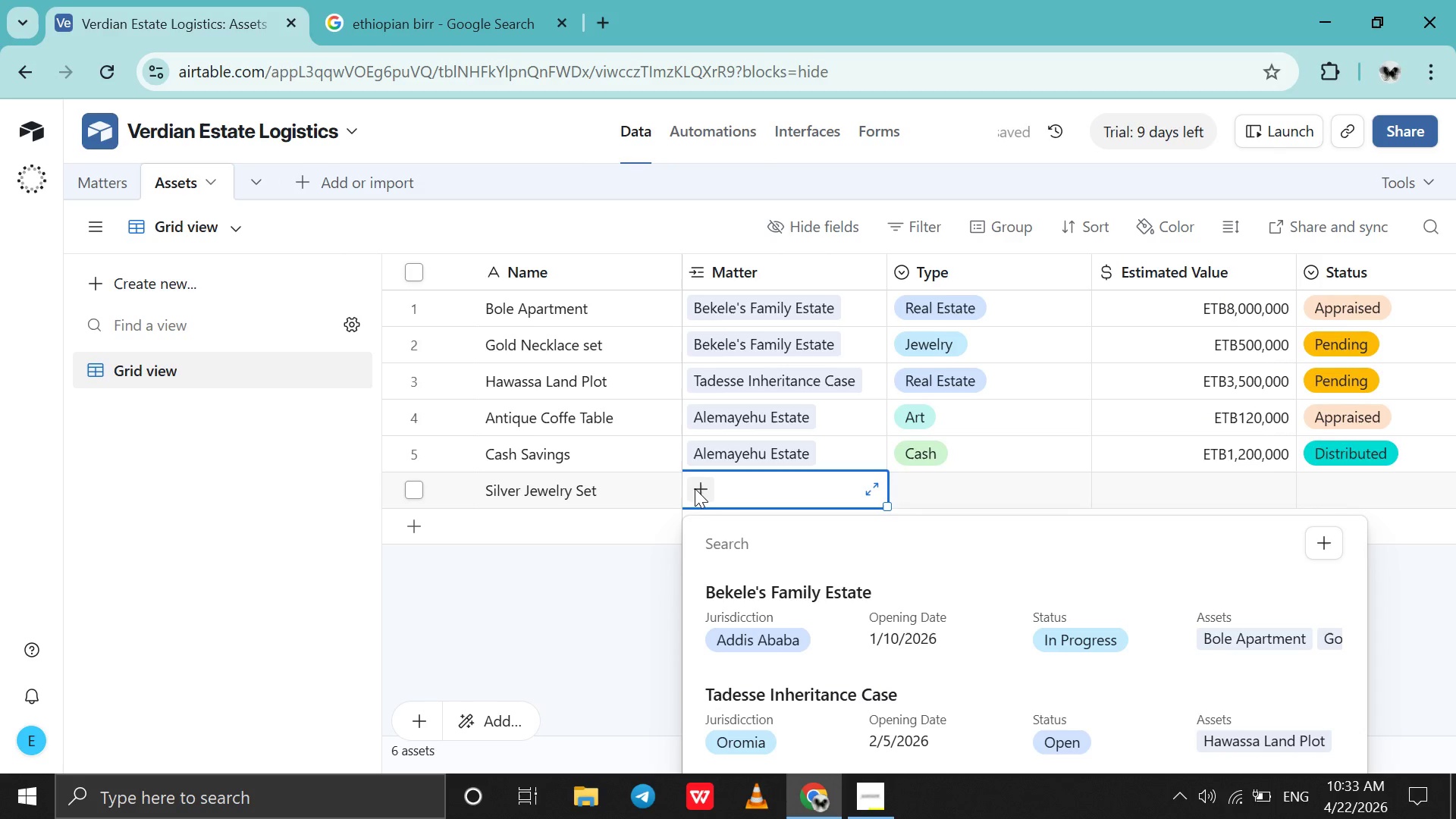 
key(T)
 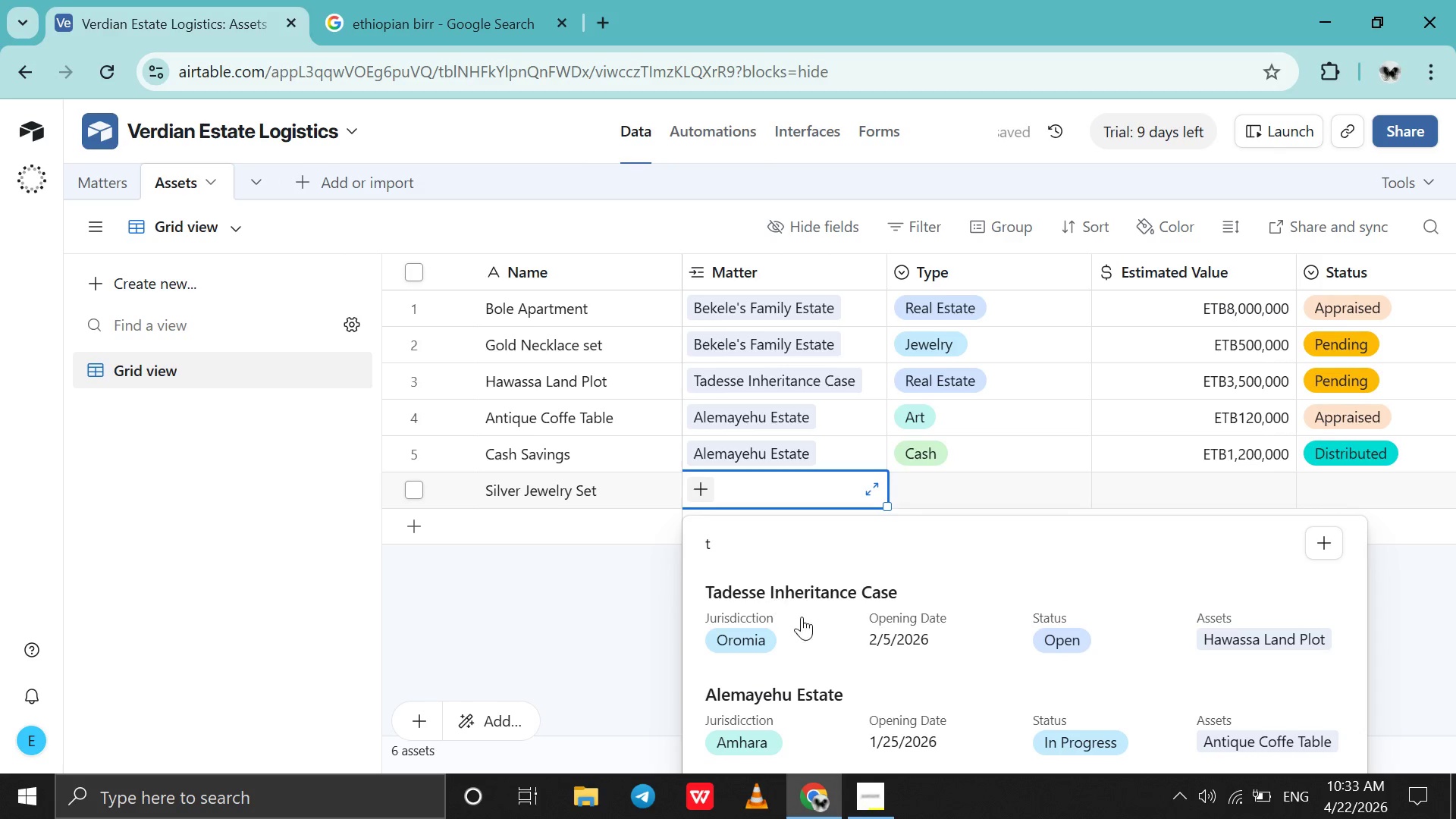 
left_click([811, 629])
 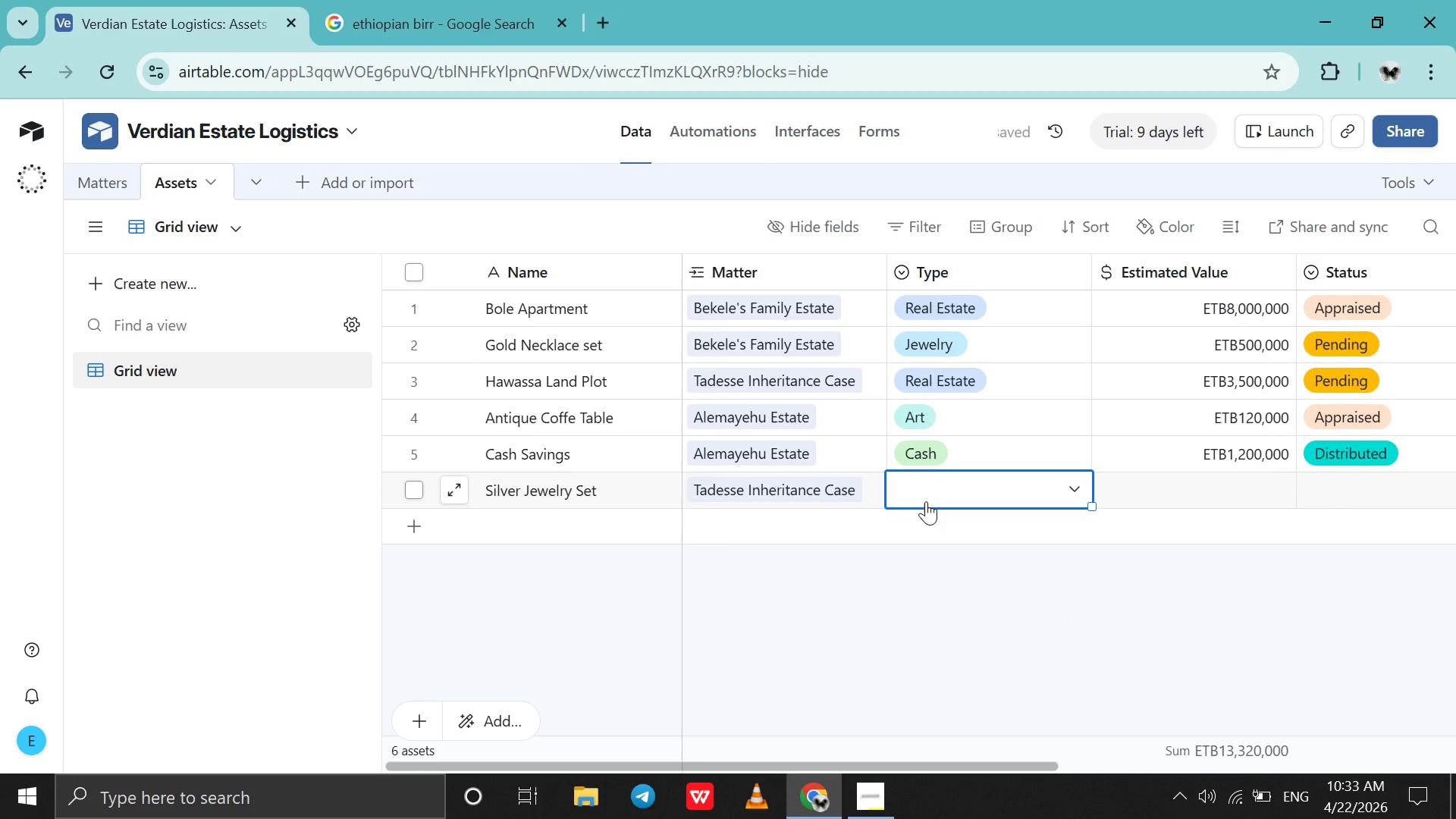 
double_click([926, 501])
 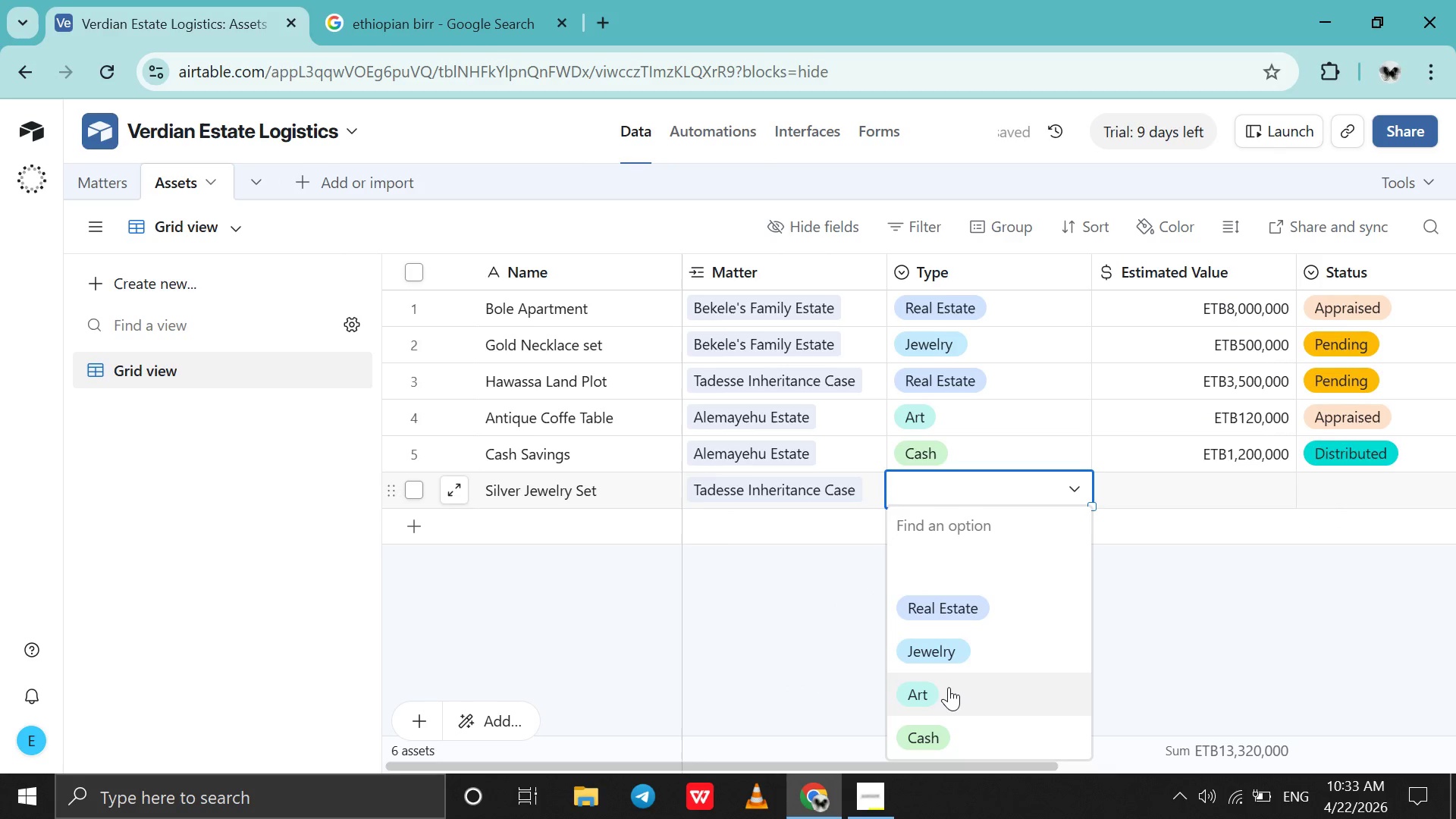 
left_click_drag(start_coordinate=[959, 655], to_coordinate=[961, 649])
 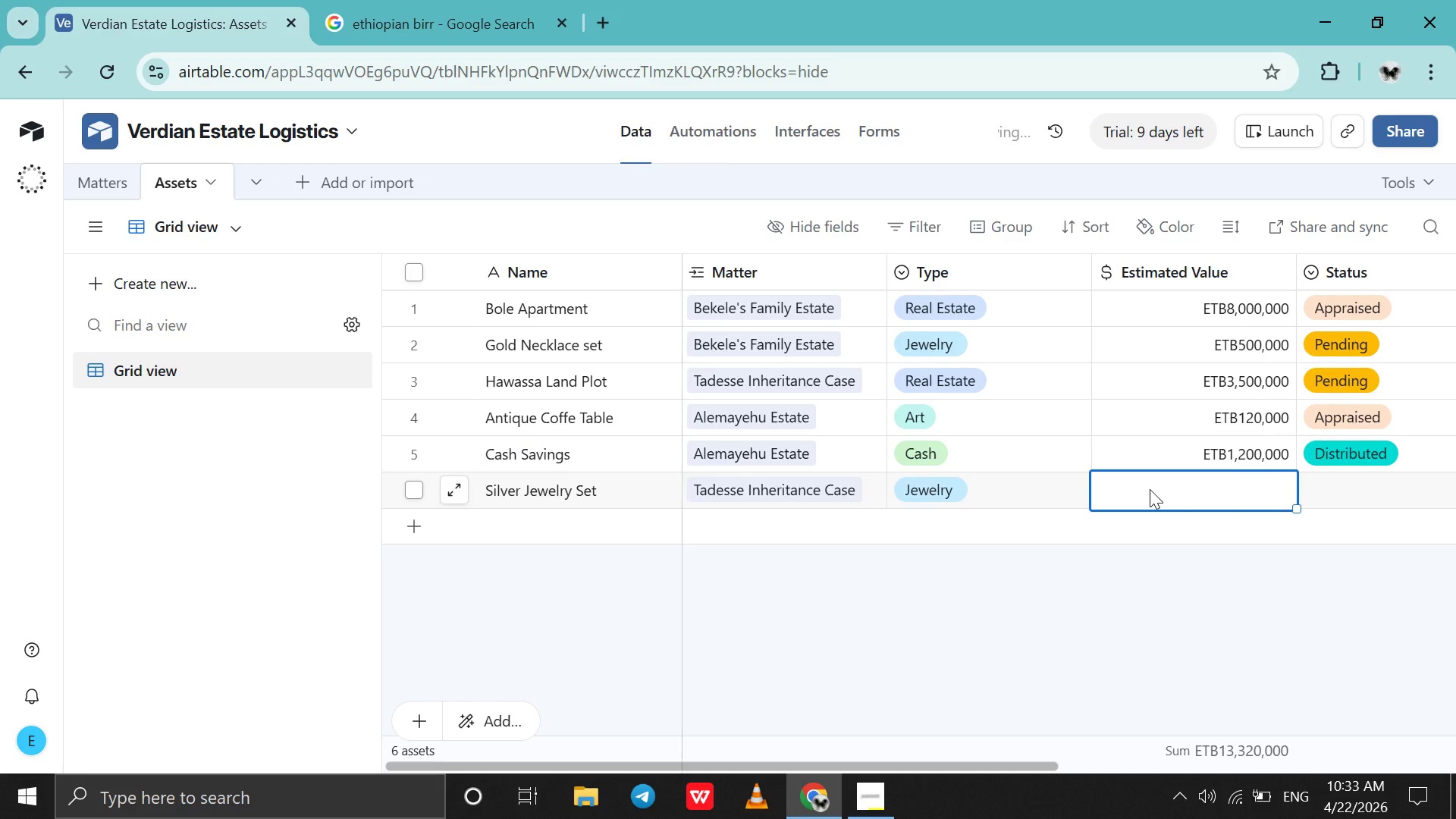 
double_click([1150, 489])
 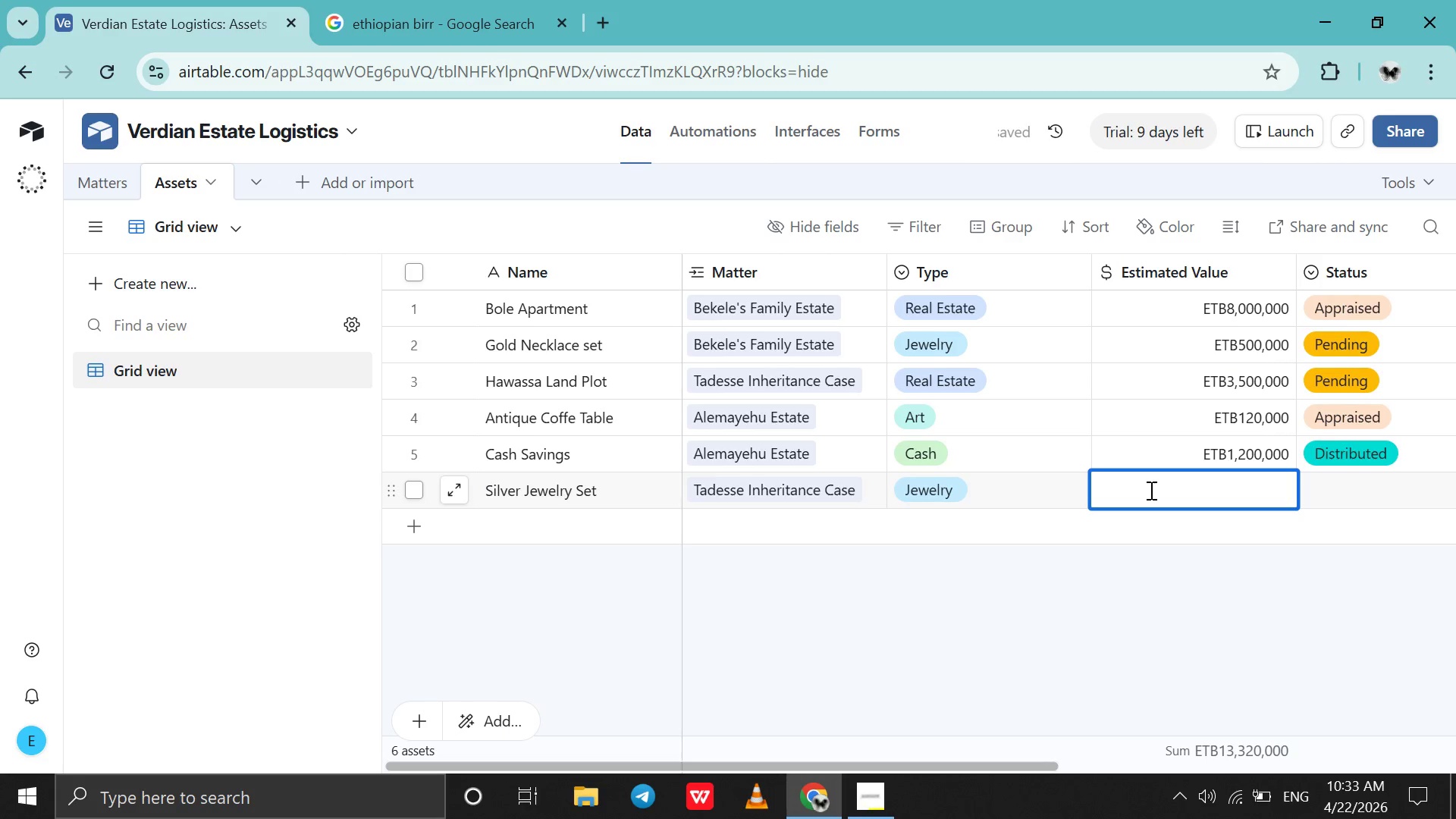 
type(300000)
 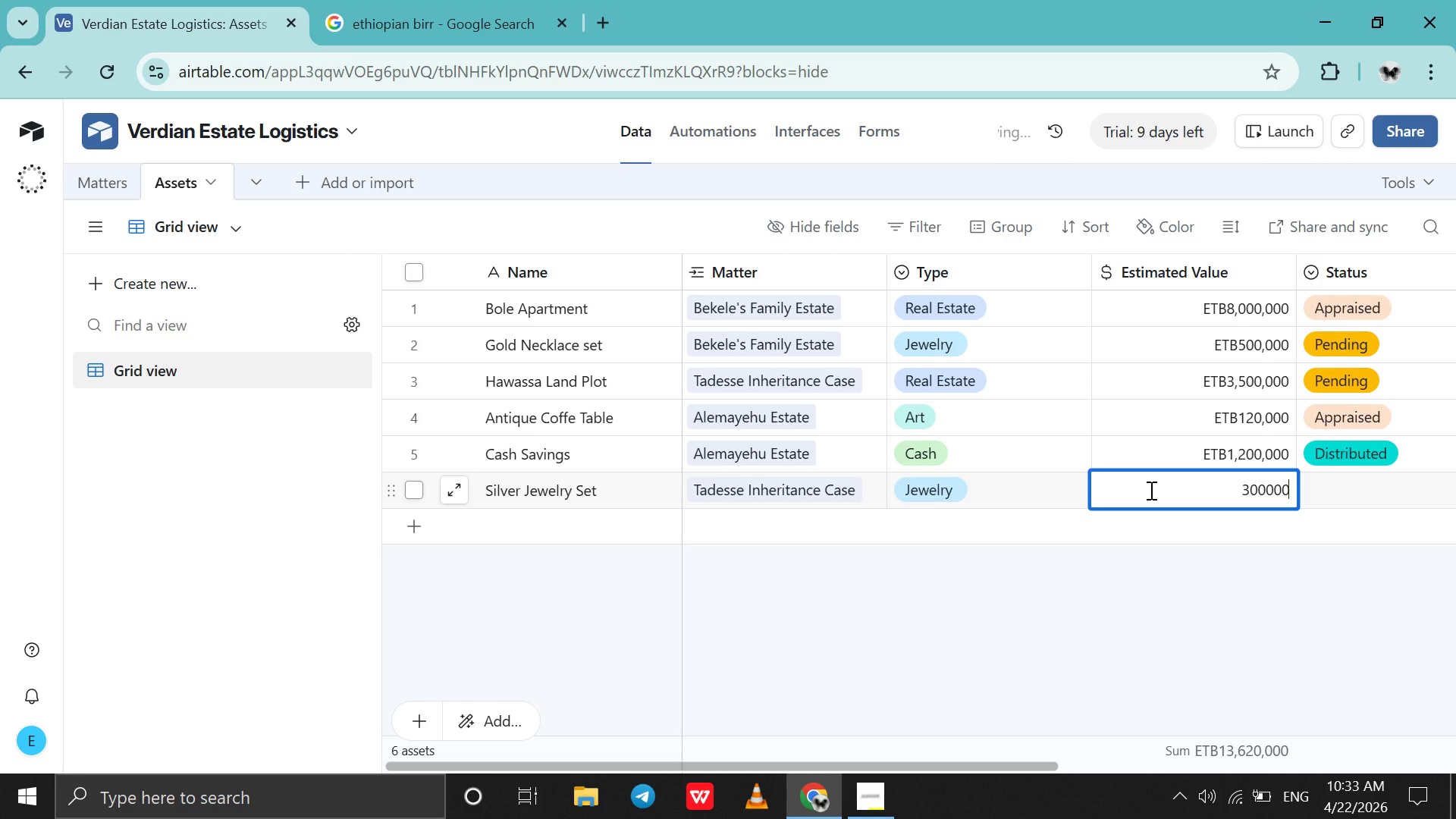 
key(Shift+Enter)
 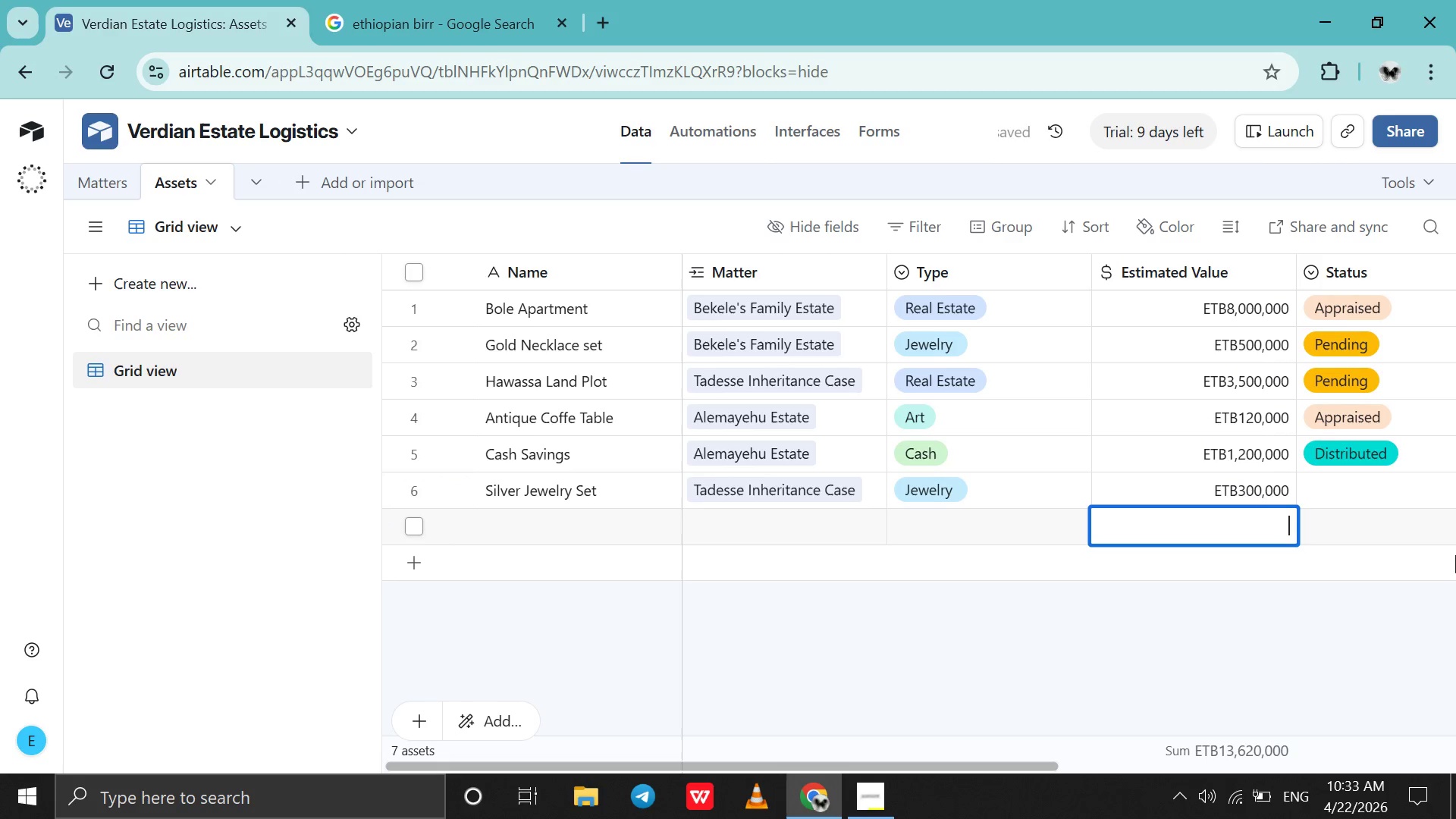 
left_click([1367, 492])
 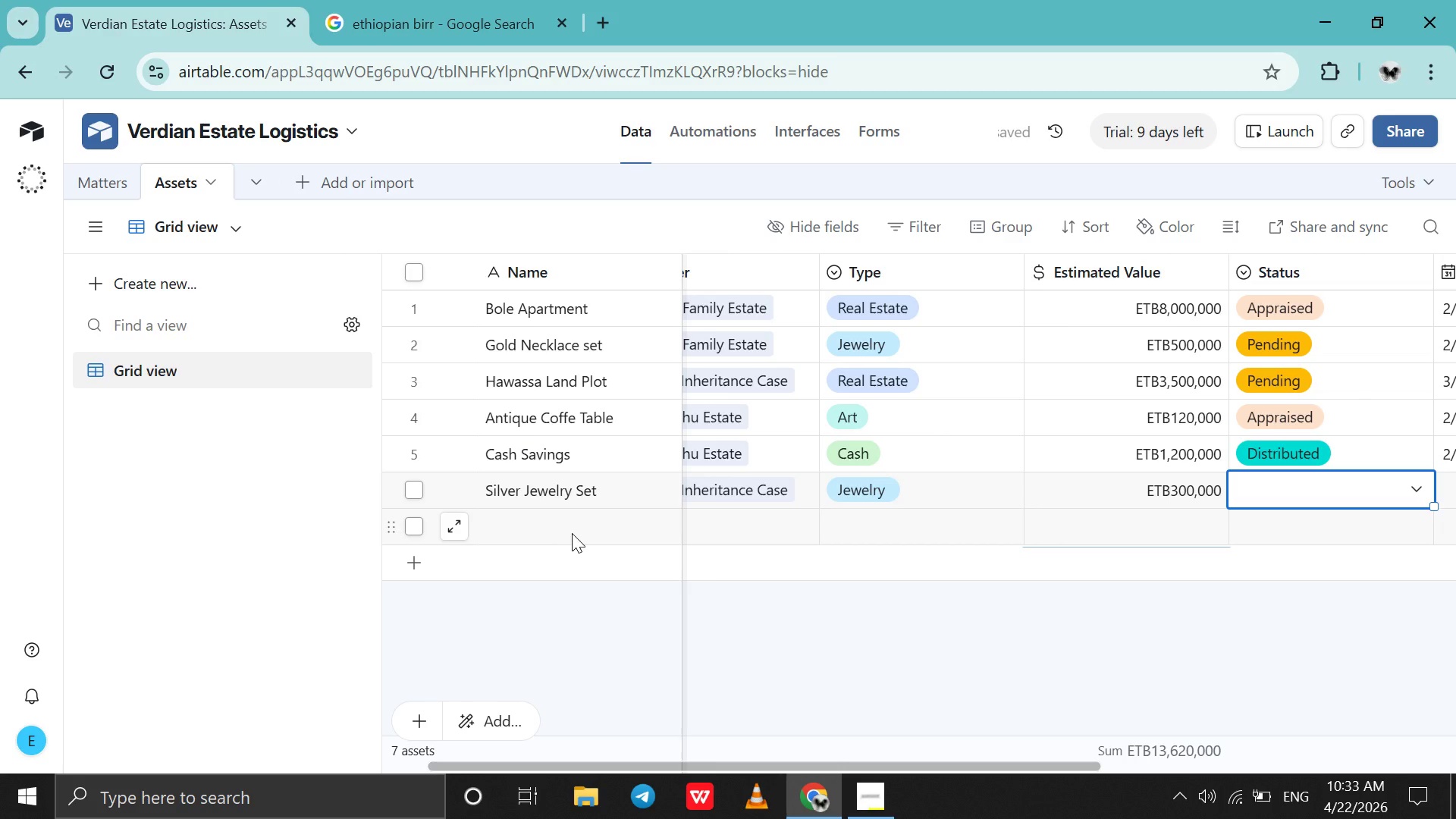 
right_click([573, 531])
 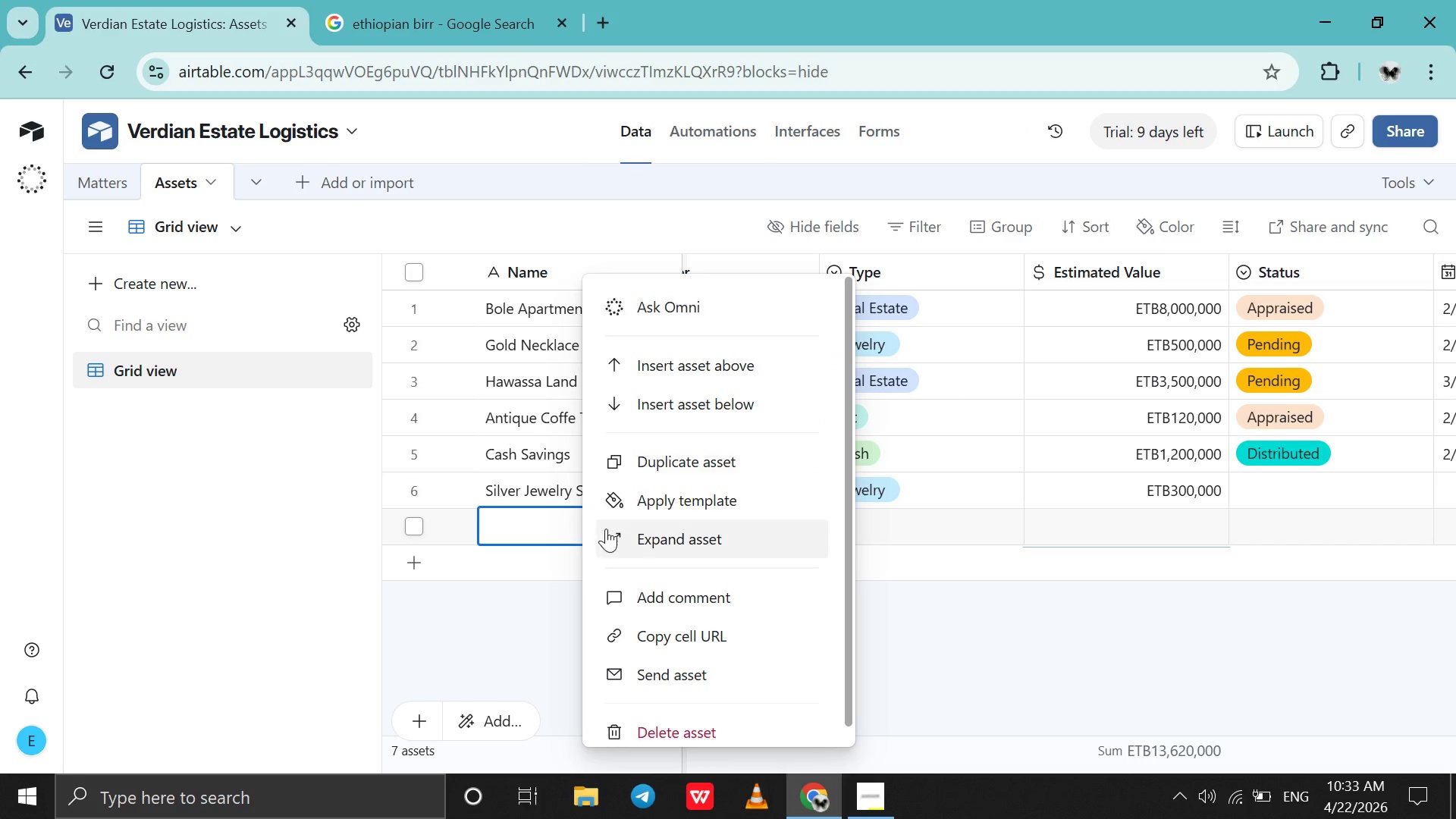 
scroll: coordinate [622, 528], scroll_direction: down, amount: 2.0
 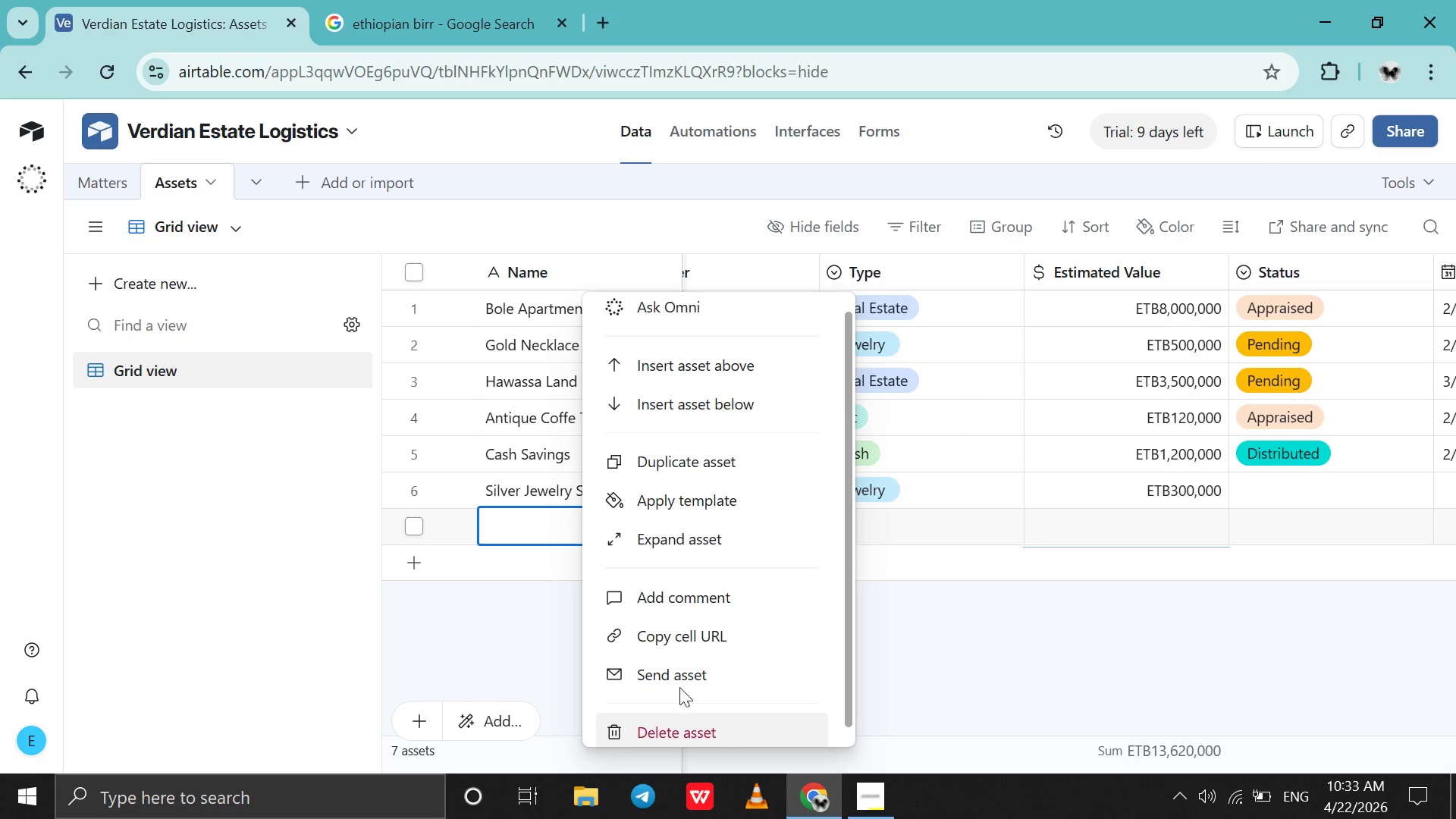 
wait(5.24)
 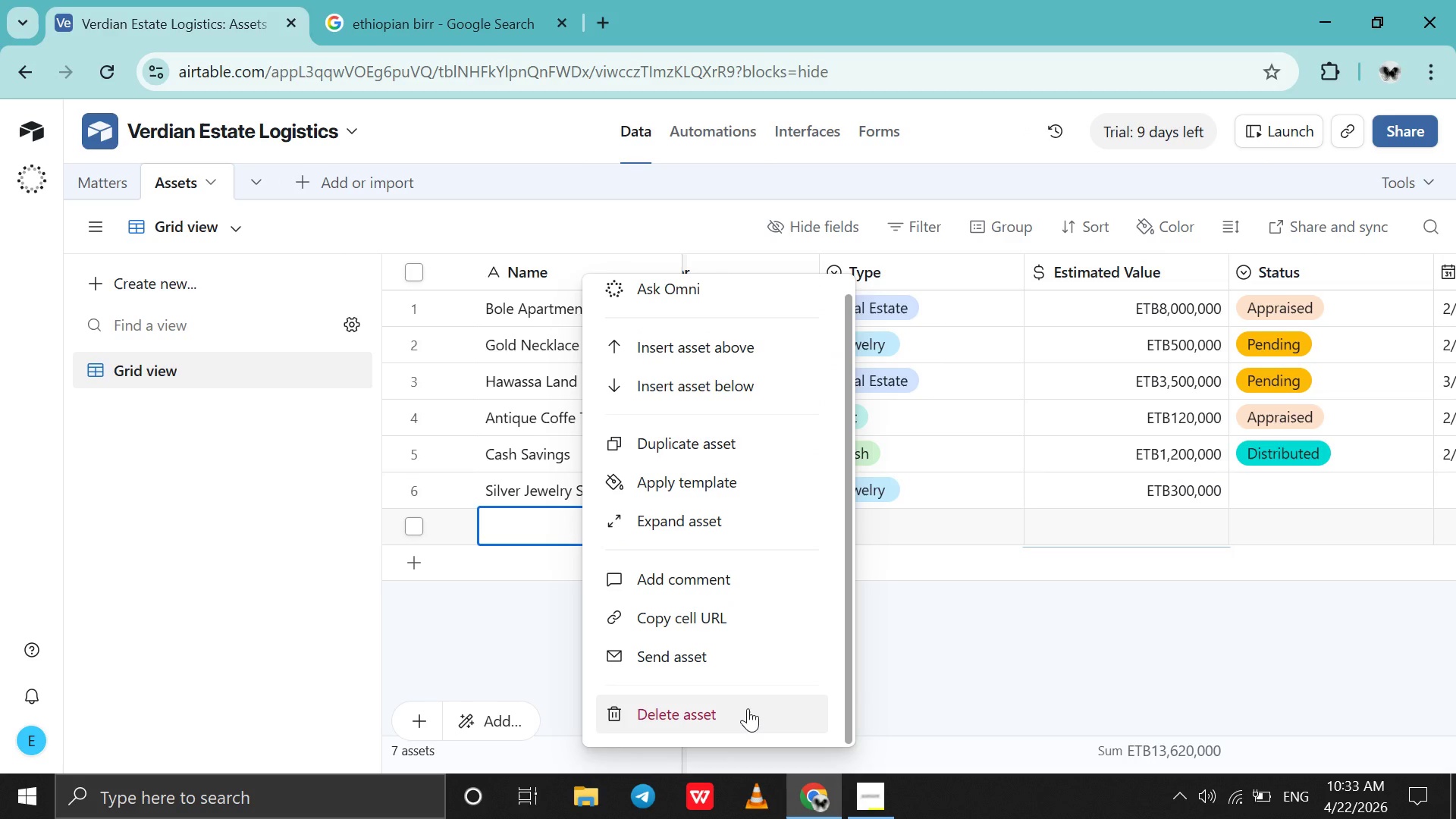 
left_click([1288, 481])
 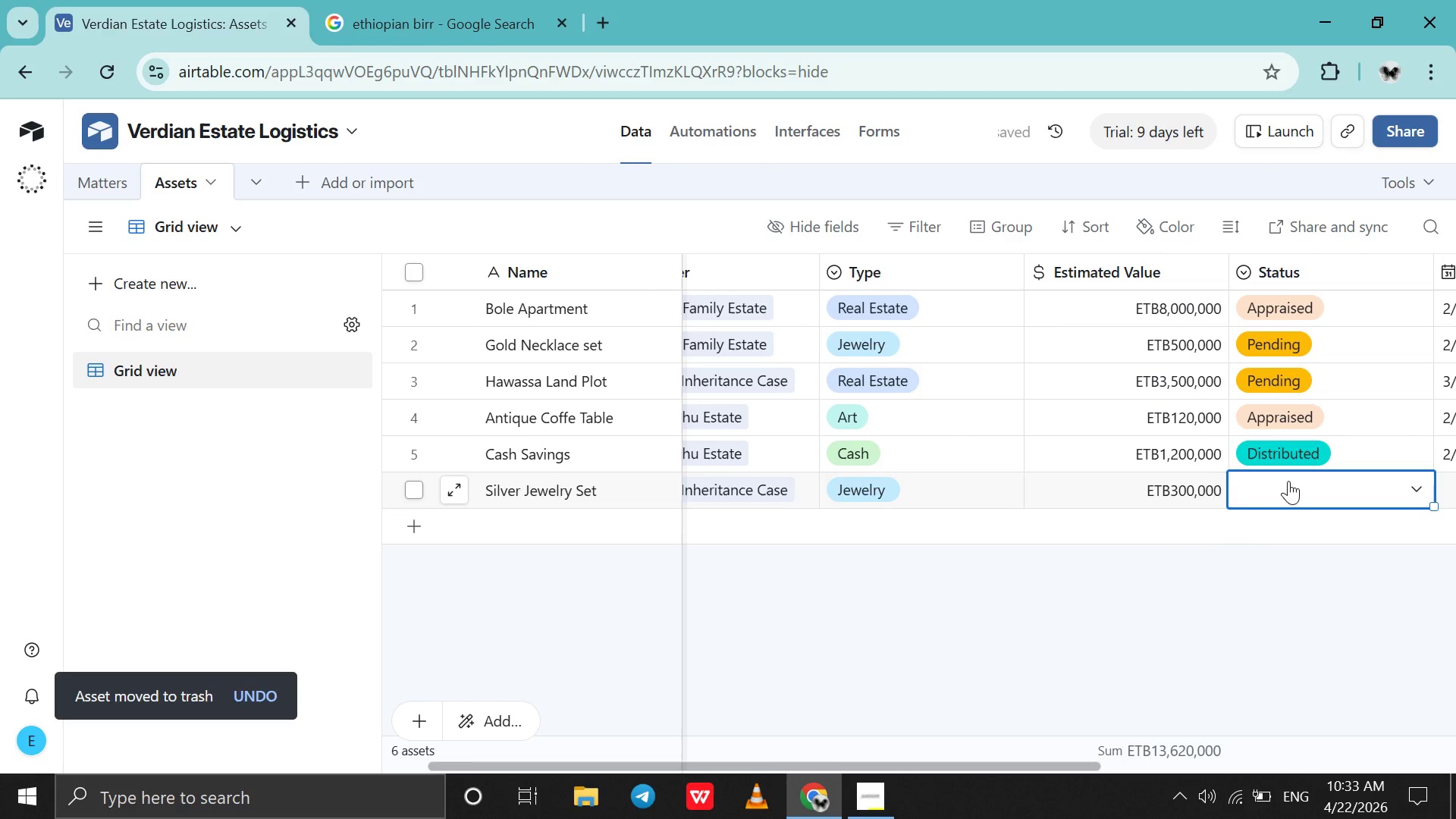 
left_click([1288, 481])
 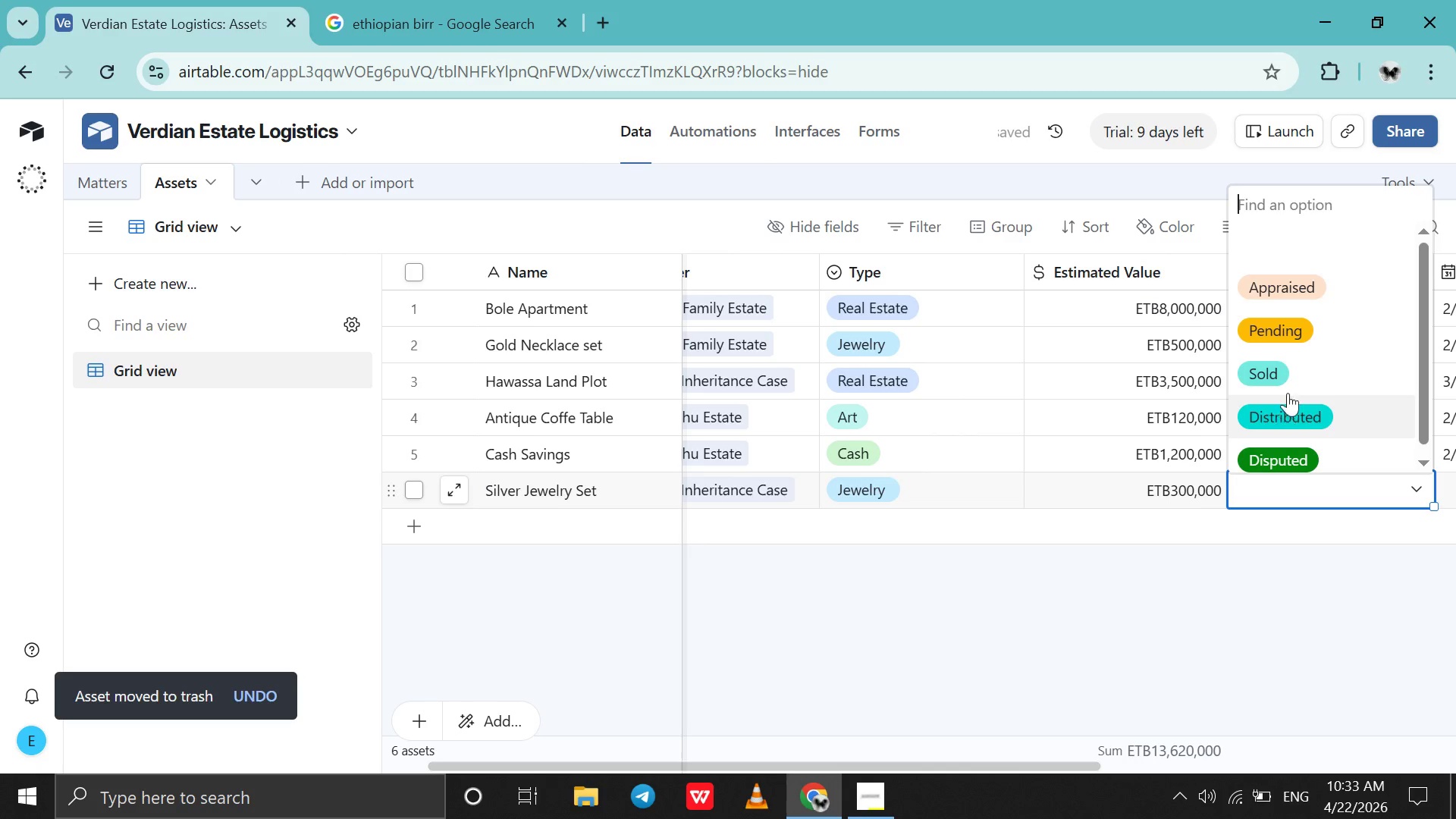 
left_click([1288, 322])
 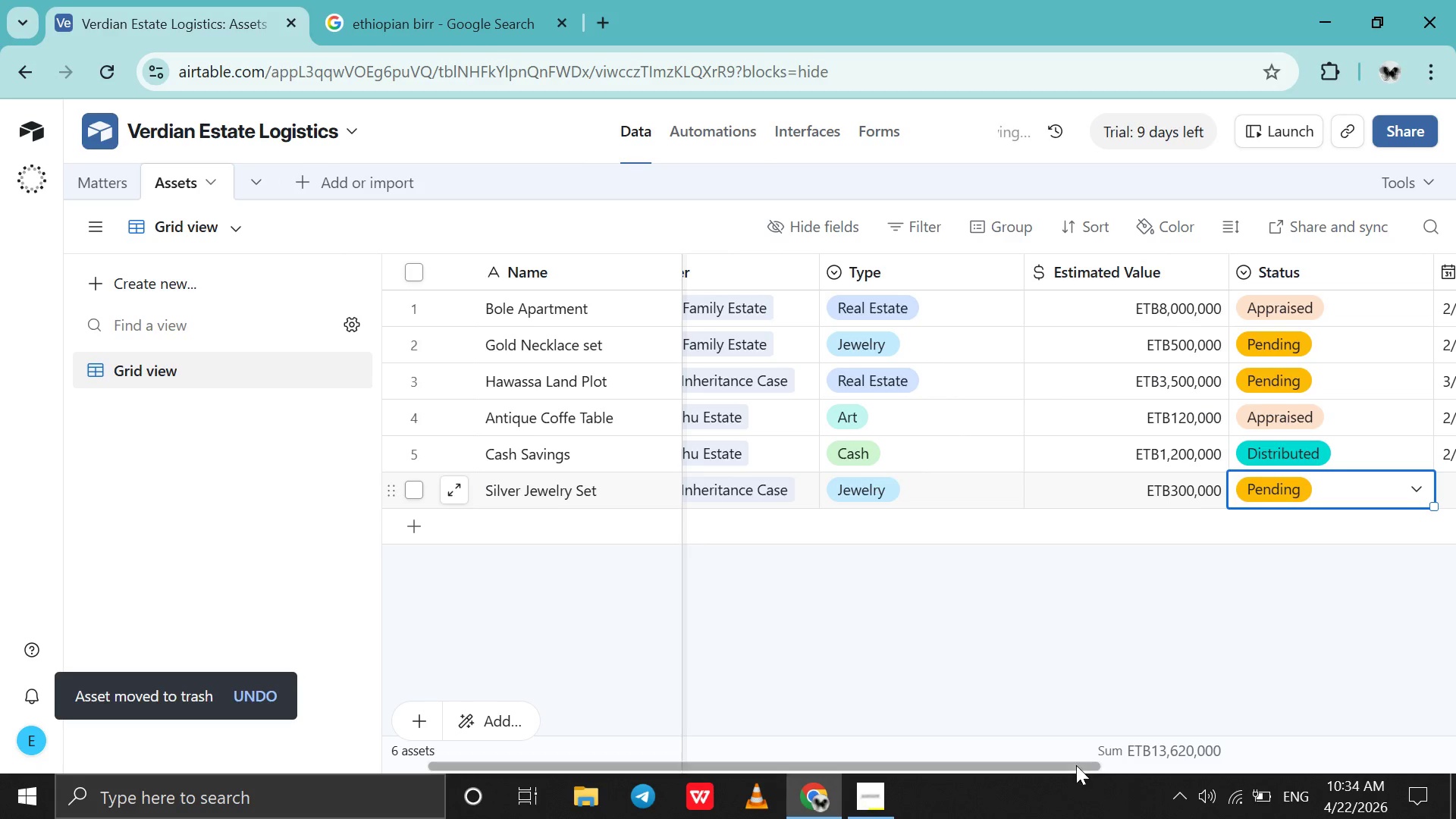 
left_click_drag(start_coordinate=[1076, 765], to_coordinate=[1362, 725])
 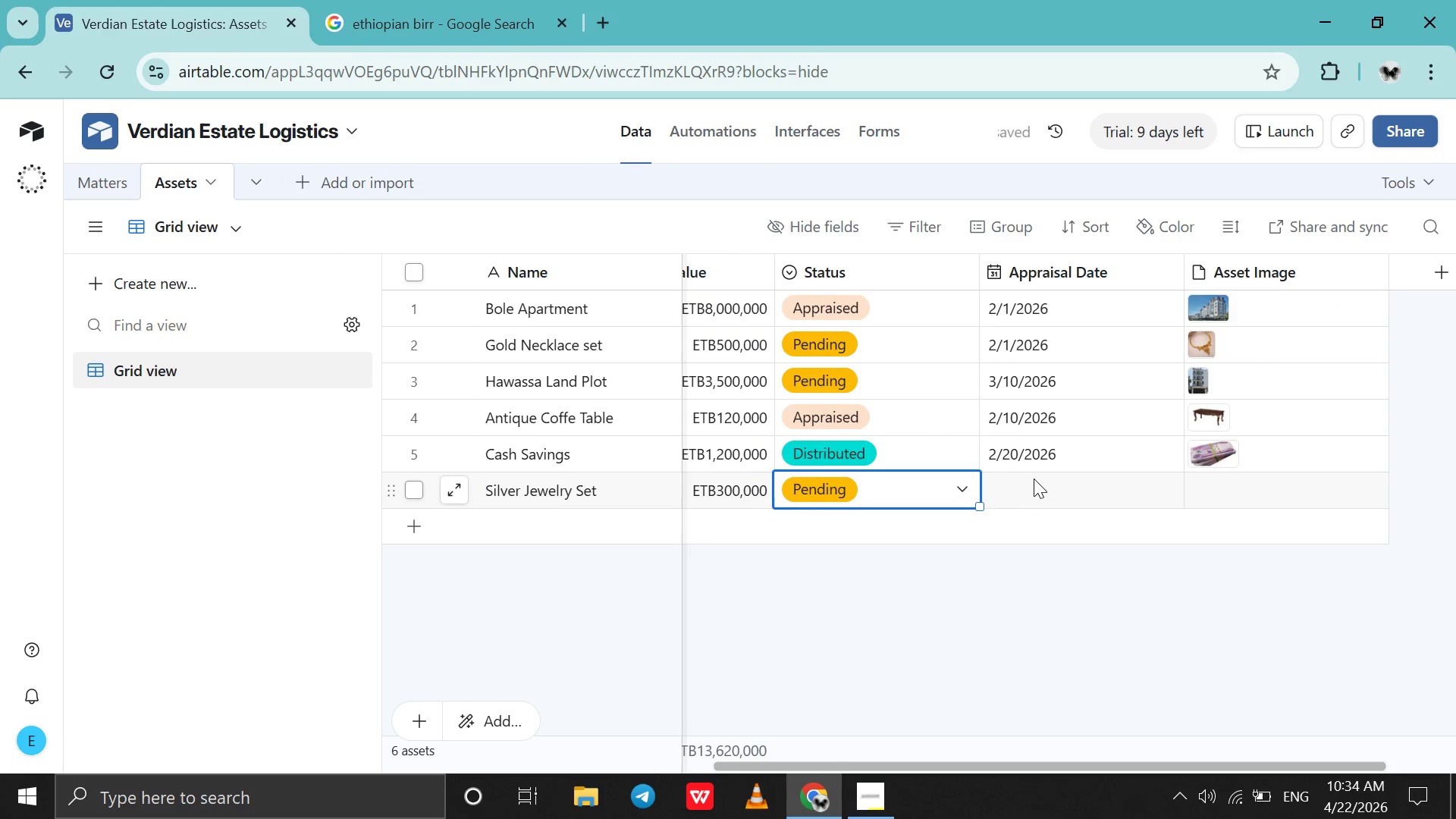 
left_click([1034, 479])
 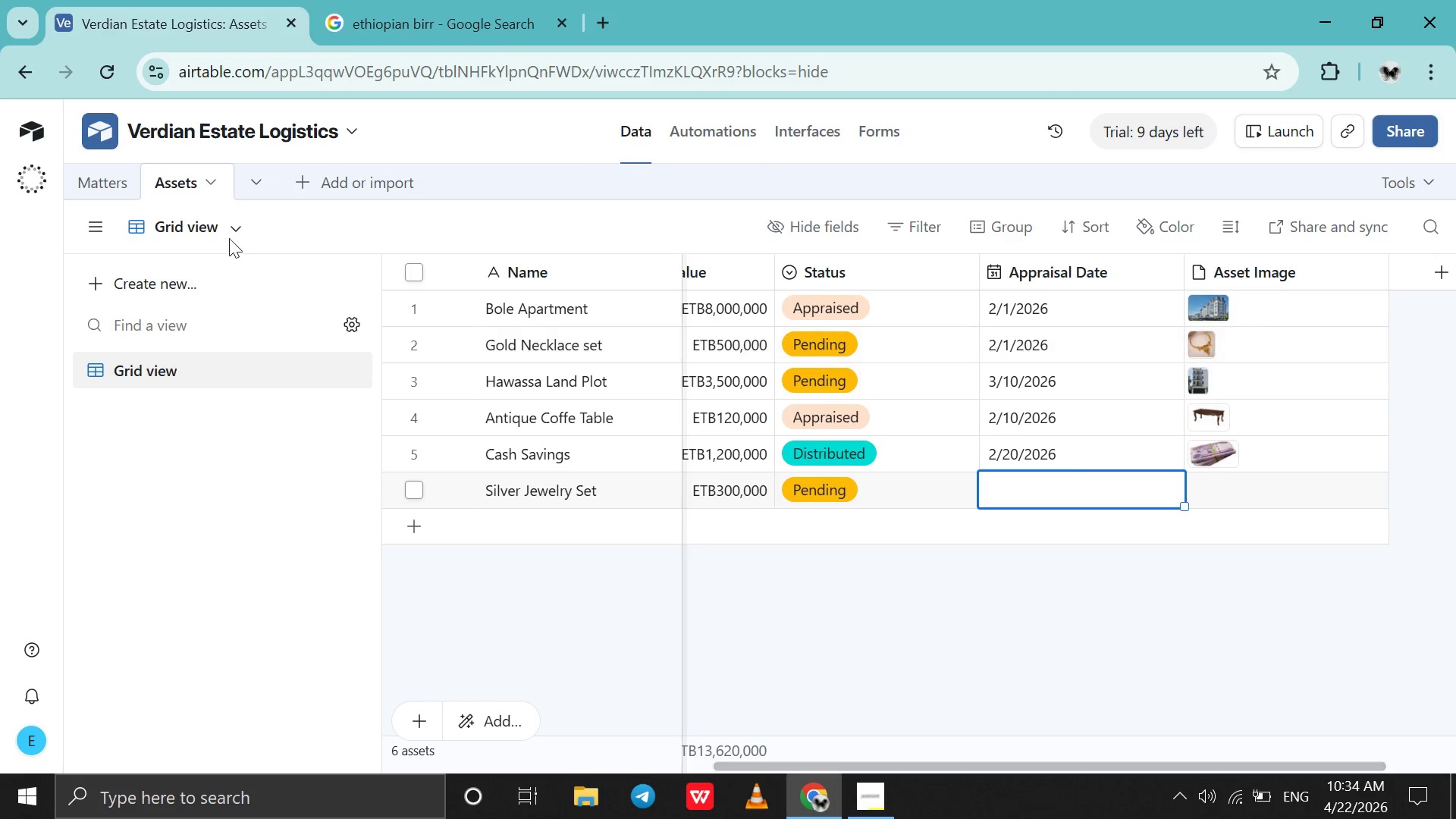 
left_click([115, 184])
 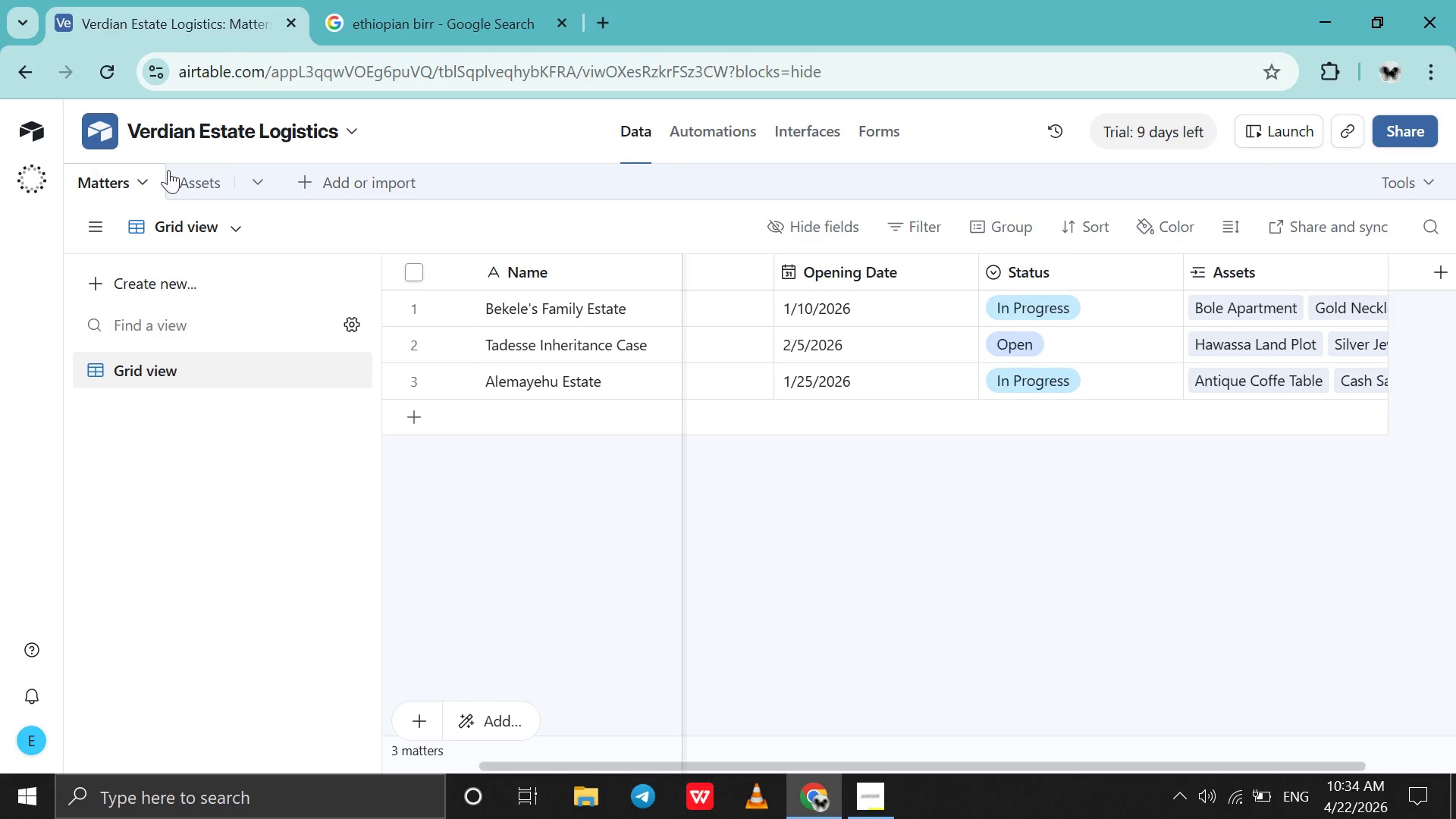 
left_click([175, 168])
 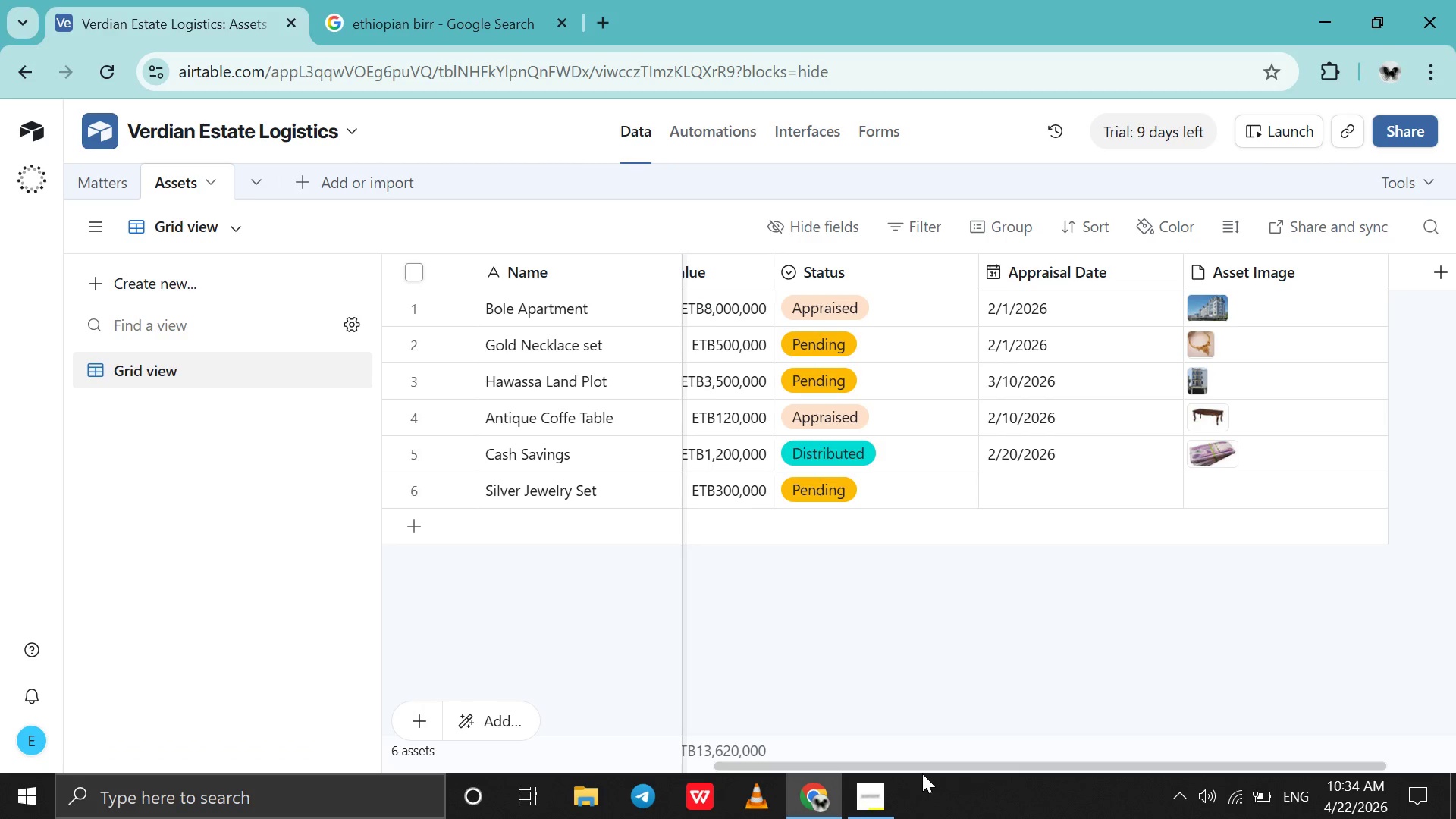 
left_click_drag(start_coordinate=[923, 769], to_coordinate=[846, 755])
 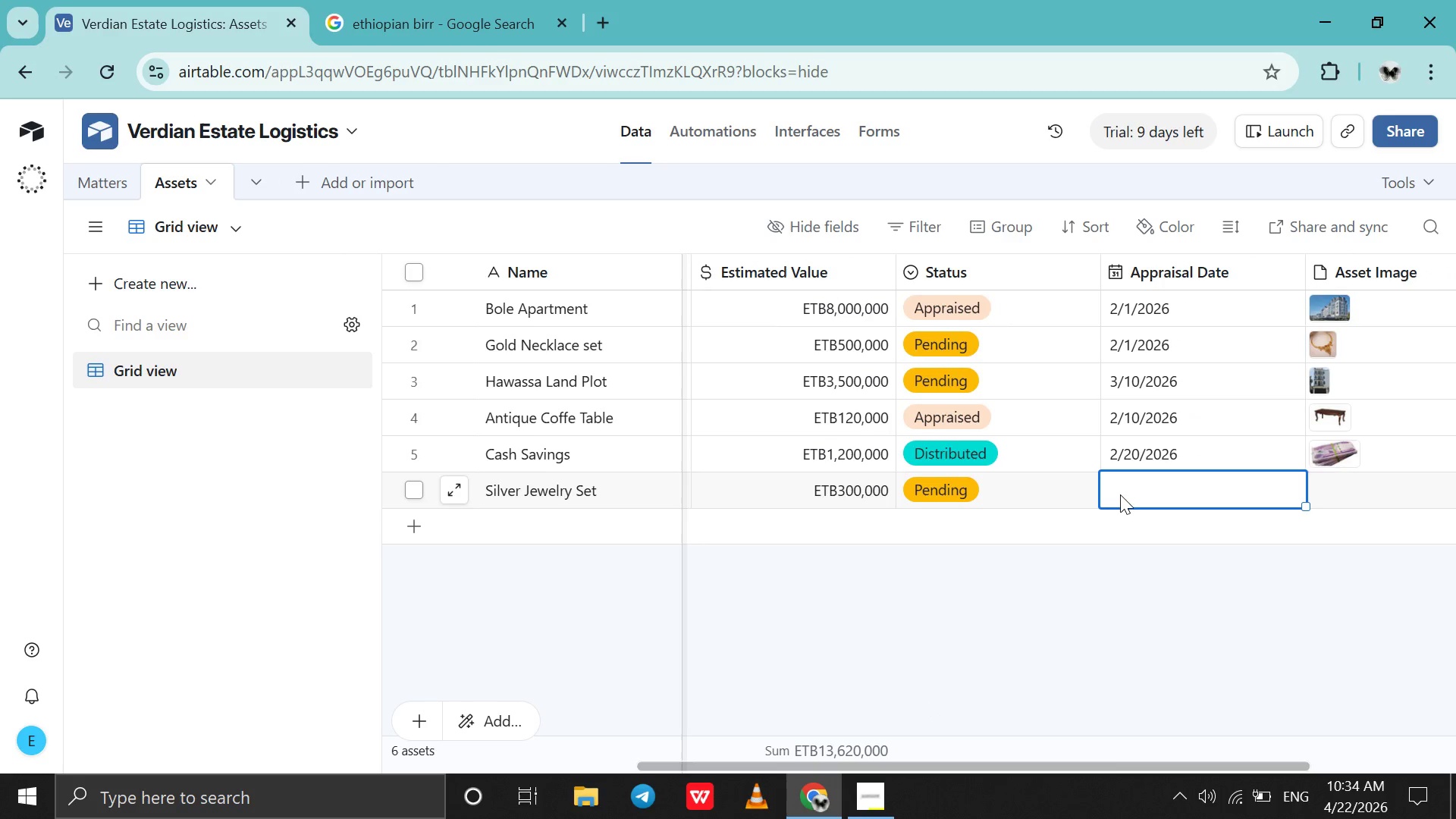 
double_click([1120, 494])
 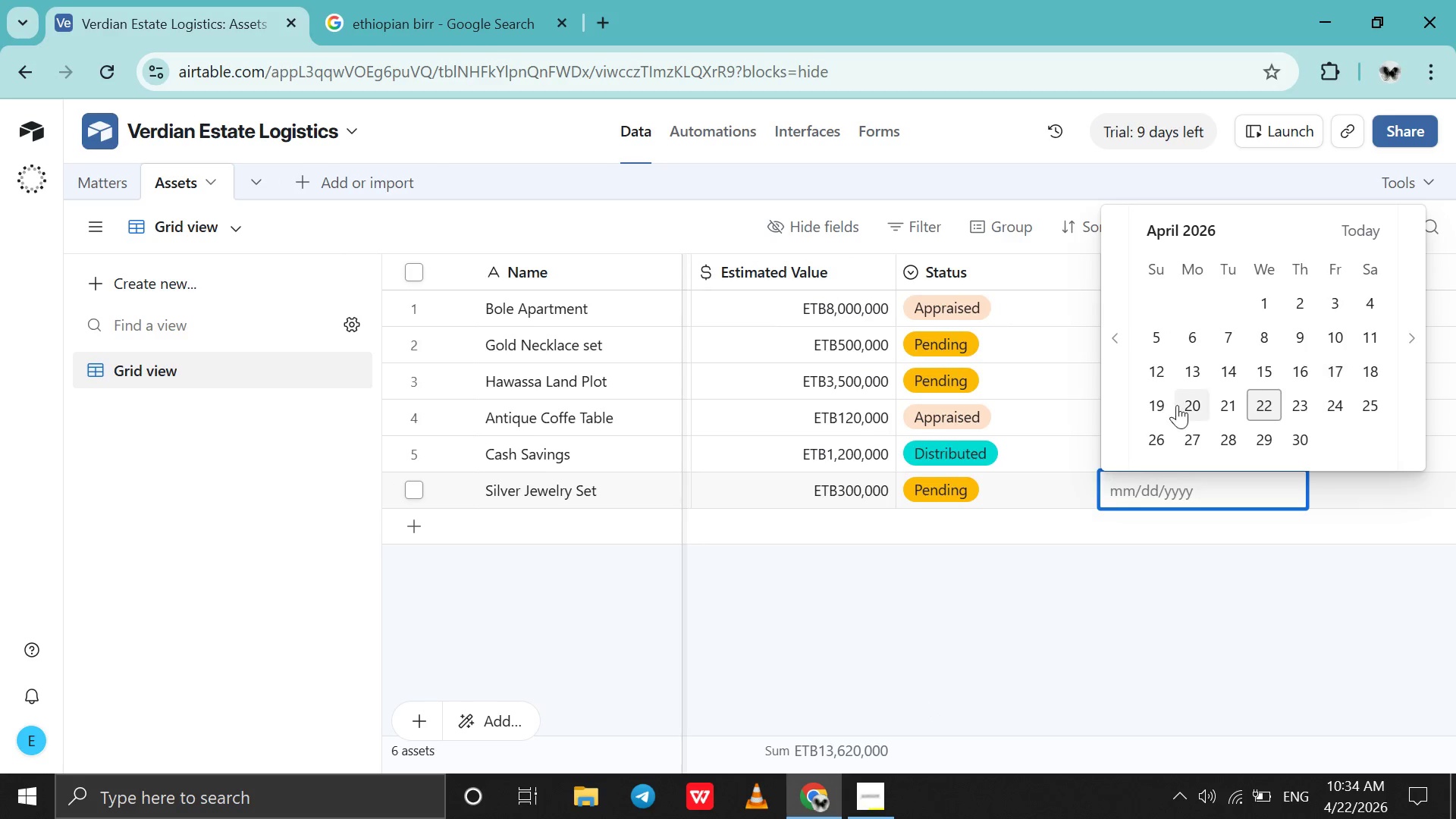 
left_click_drag(start_coordinate=[1119, 413], to_coordinate=[1128, 412])
 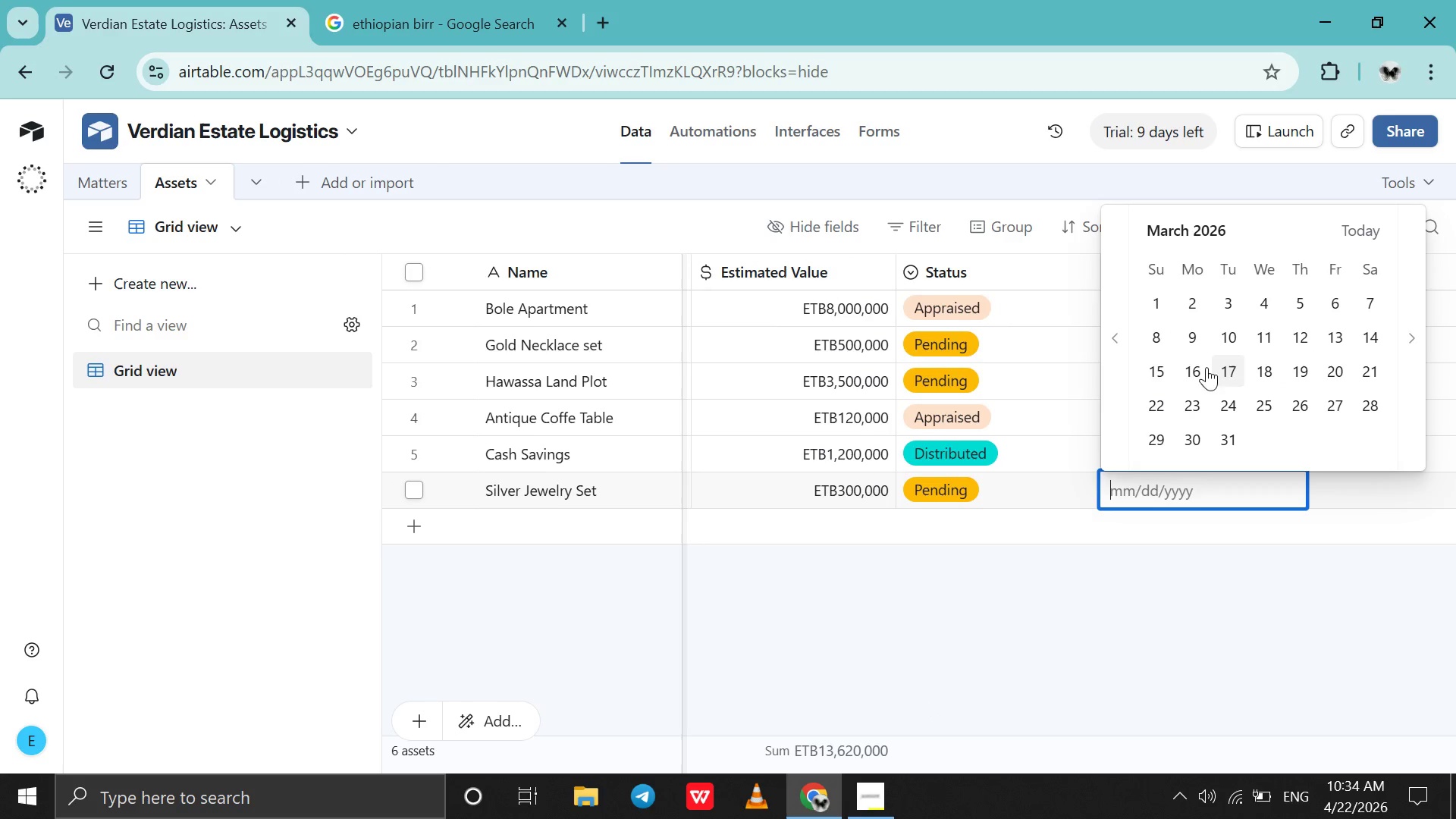 
left_click([1162, 373])
 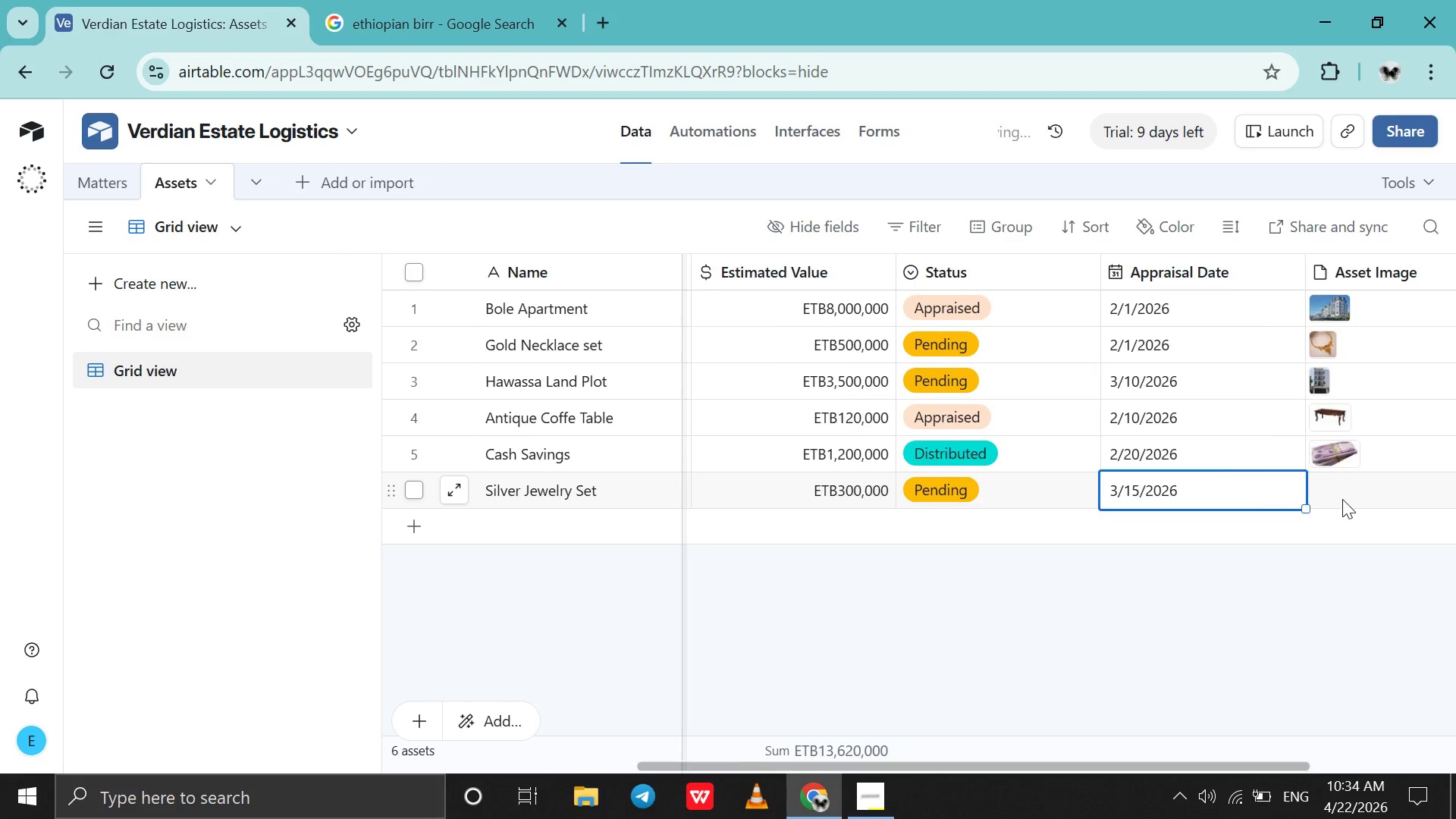 
left_click([1343, 499])
 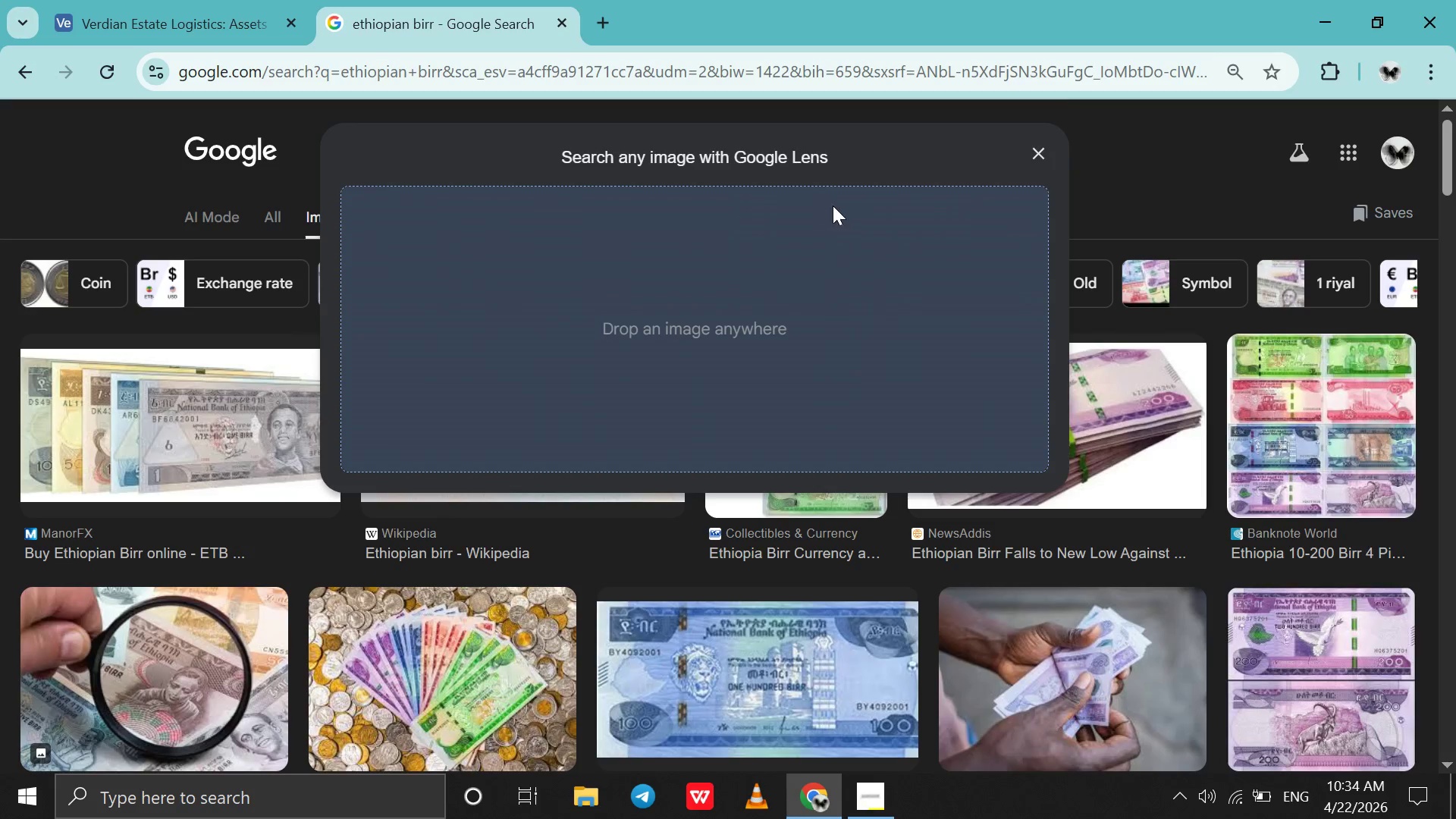 
left_click([1034, 165])
 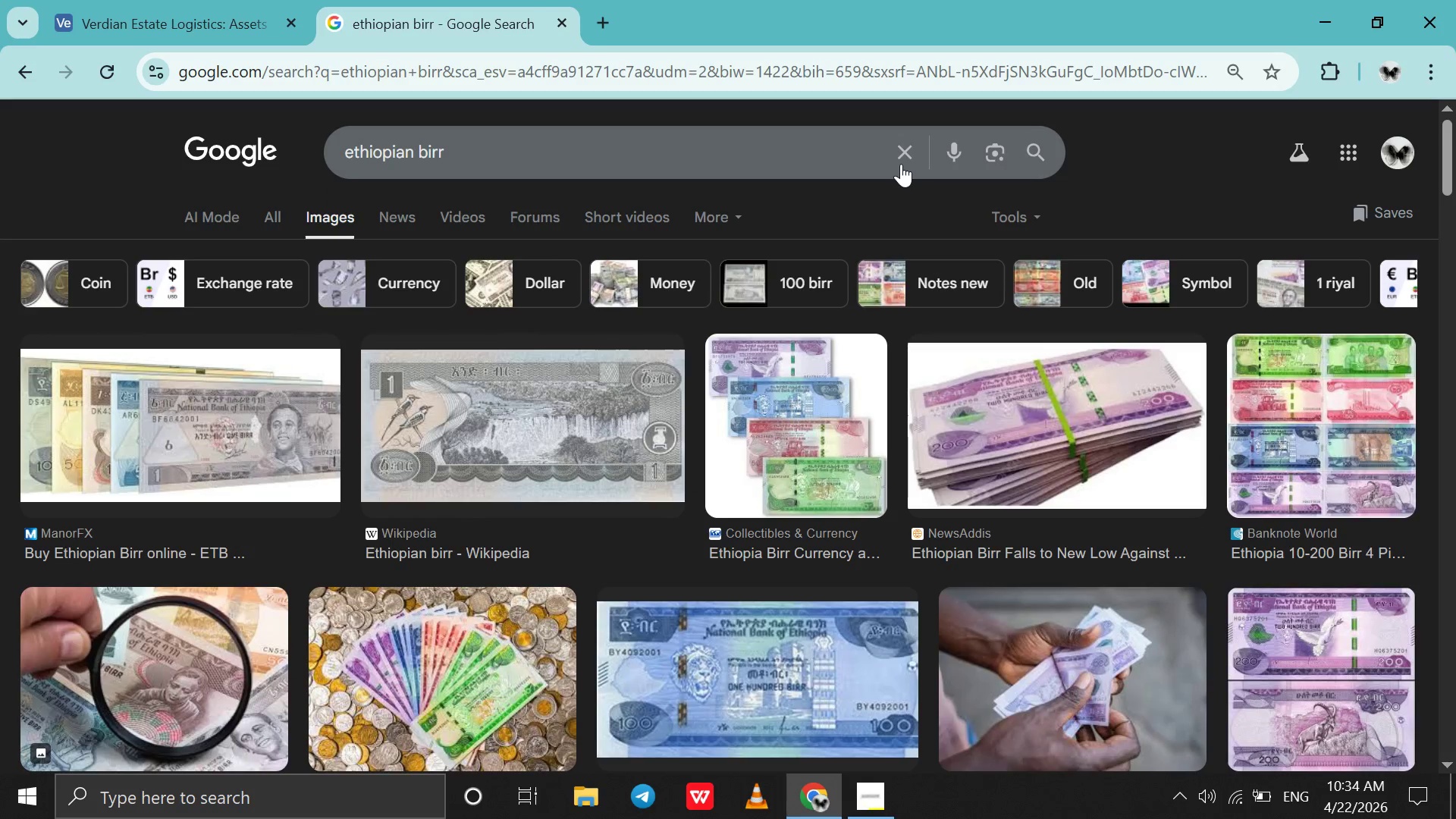 
left_click([901, 164])
 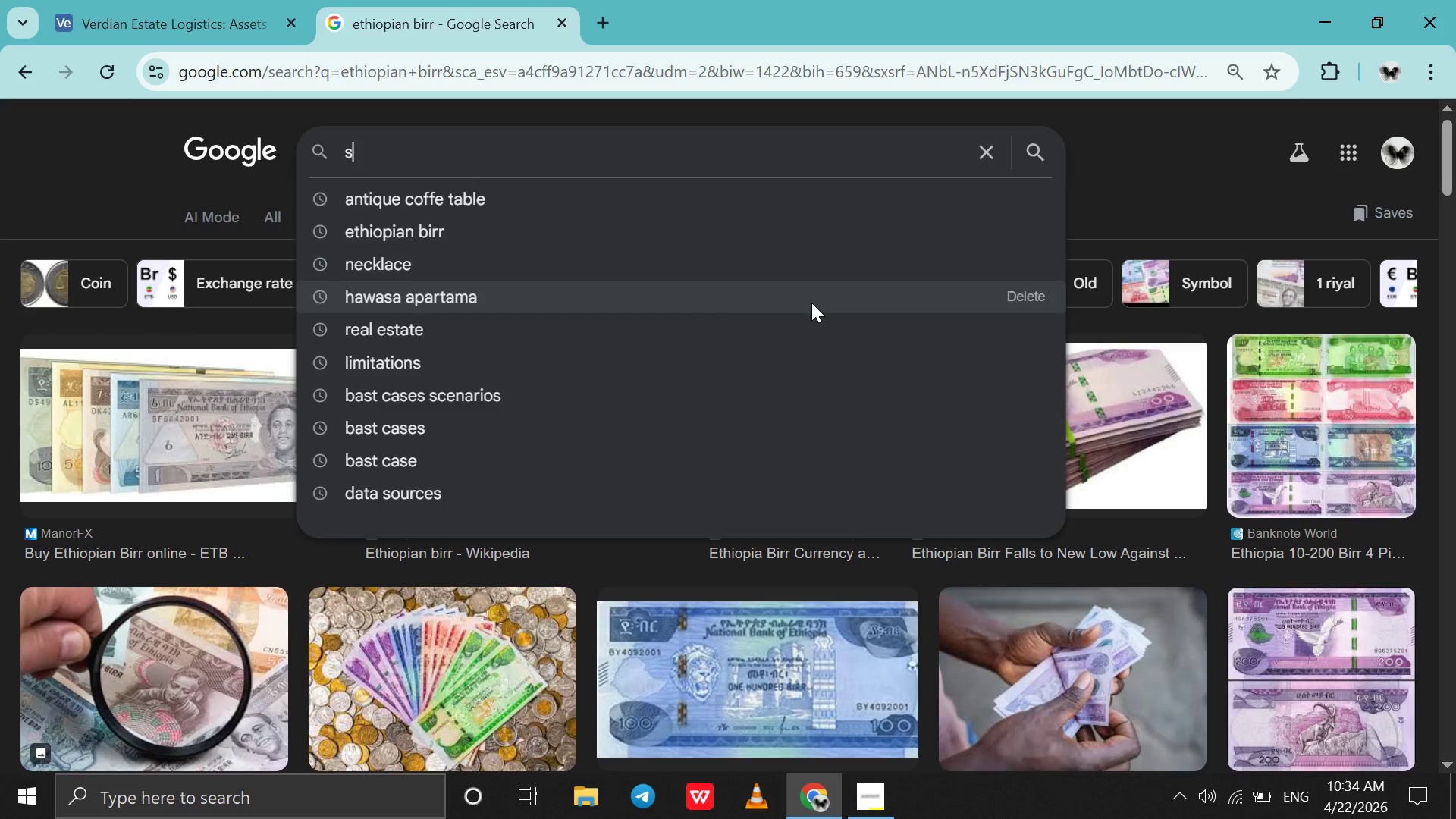 
type(silver jewelry set)
 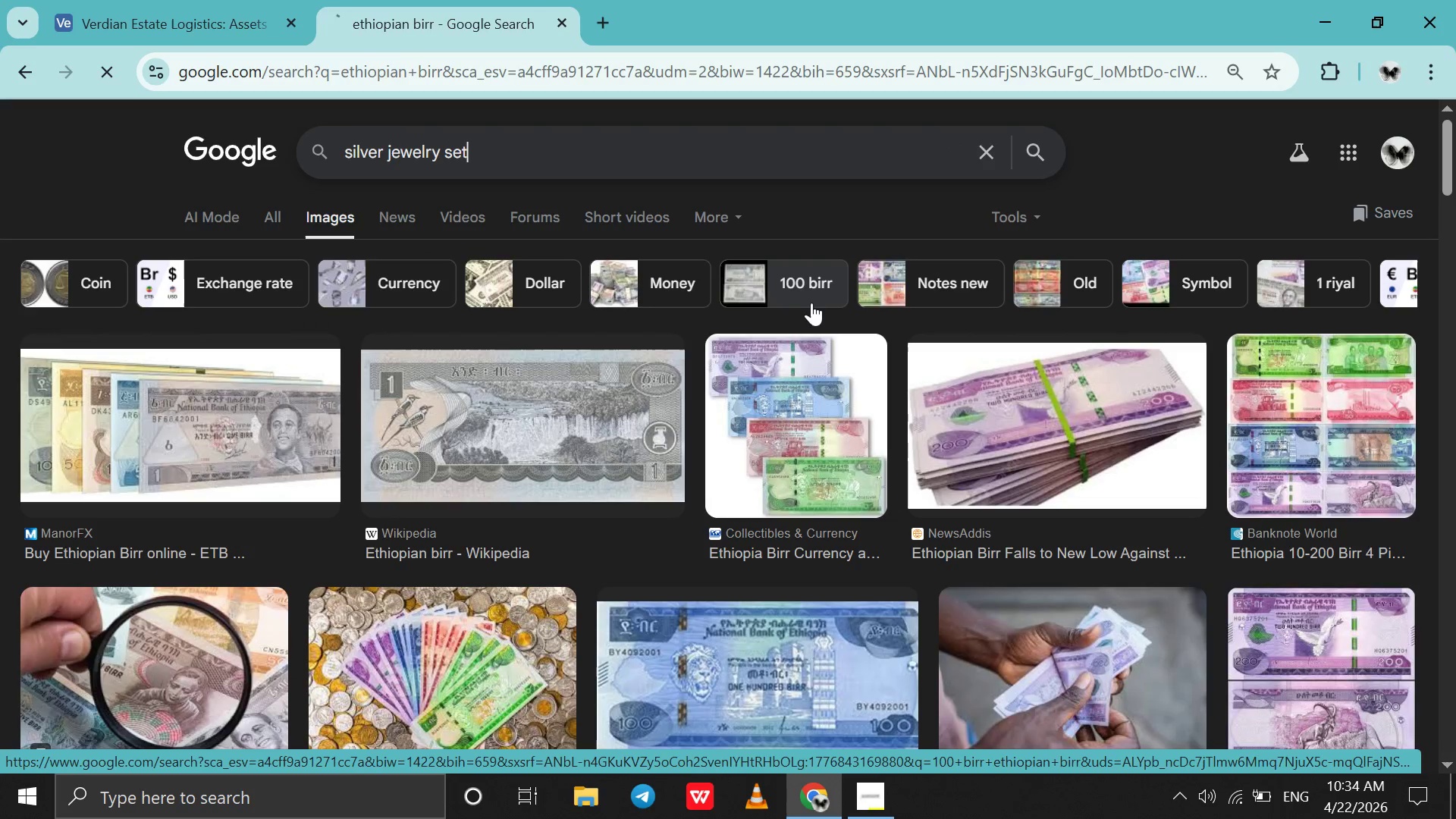 
key(Enter)
 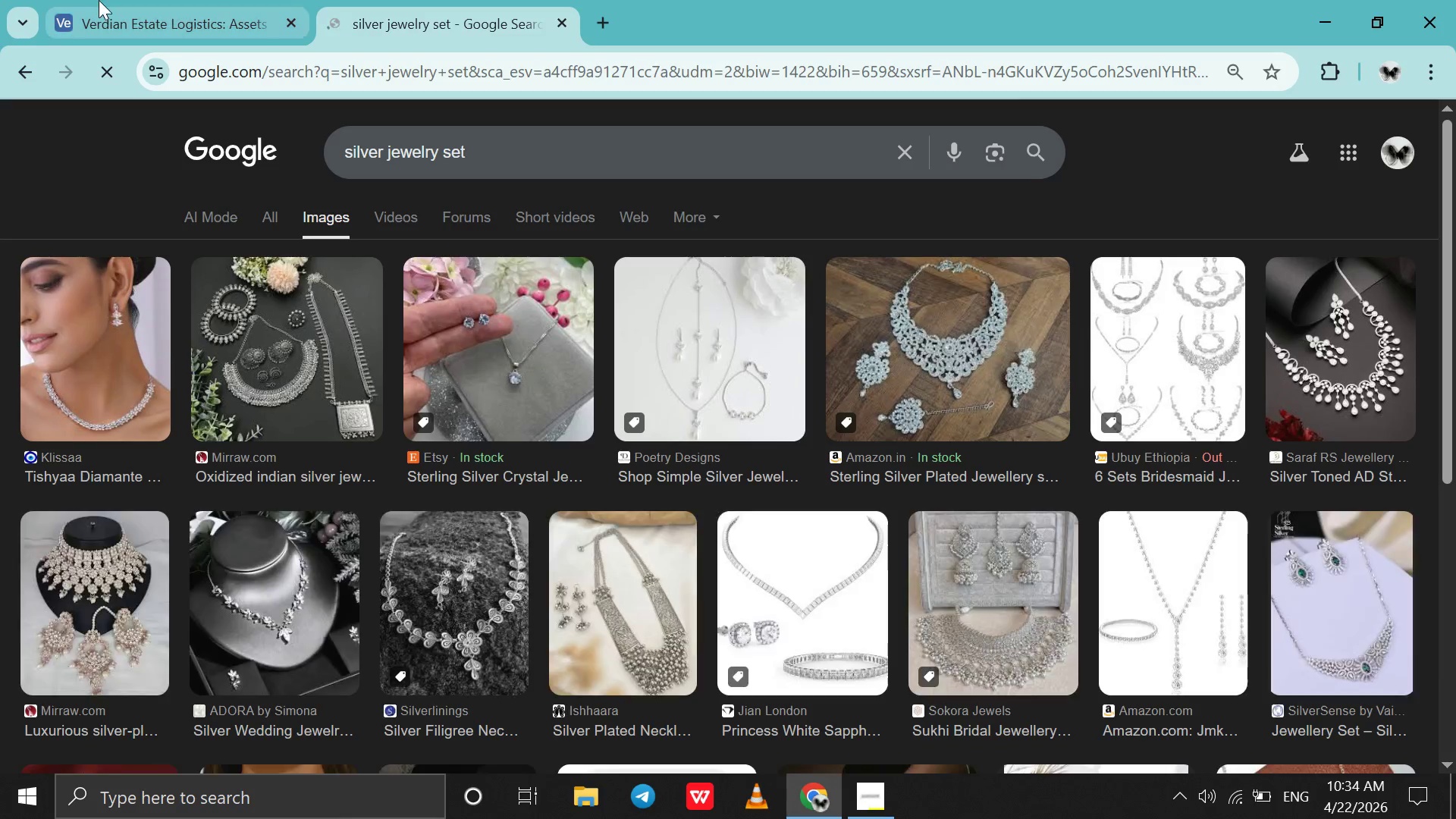 
left_click([99, 0])
 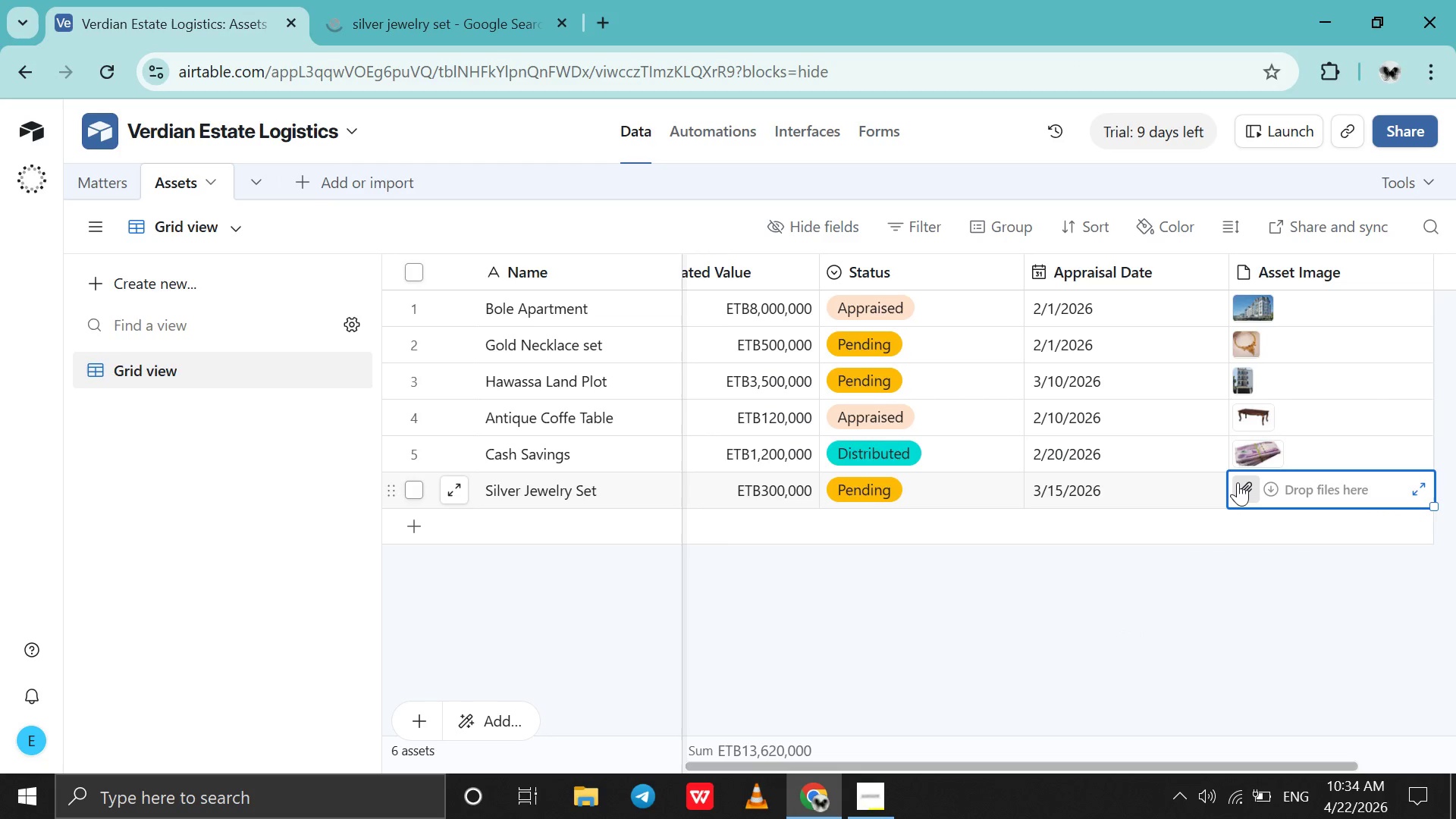 
left_click([1238, 482])
 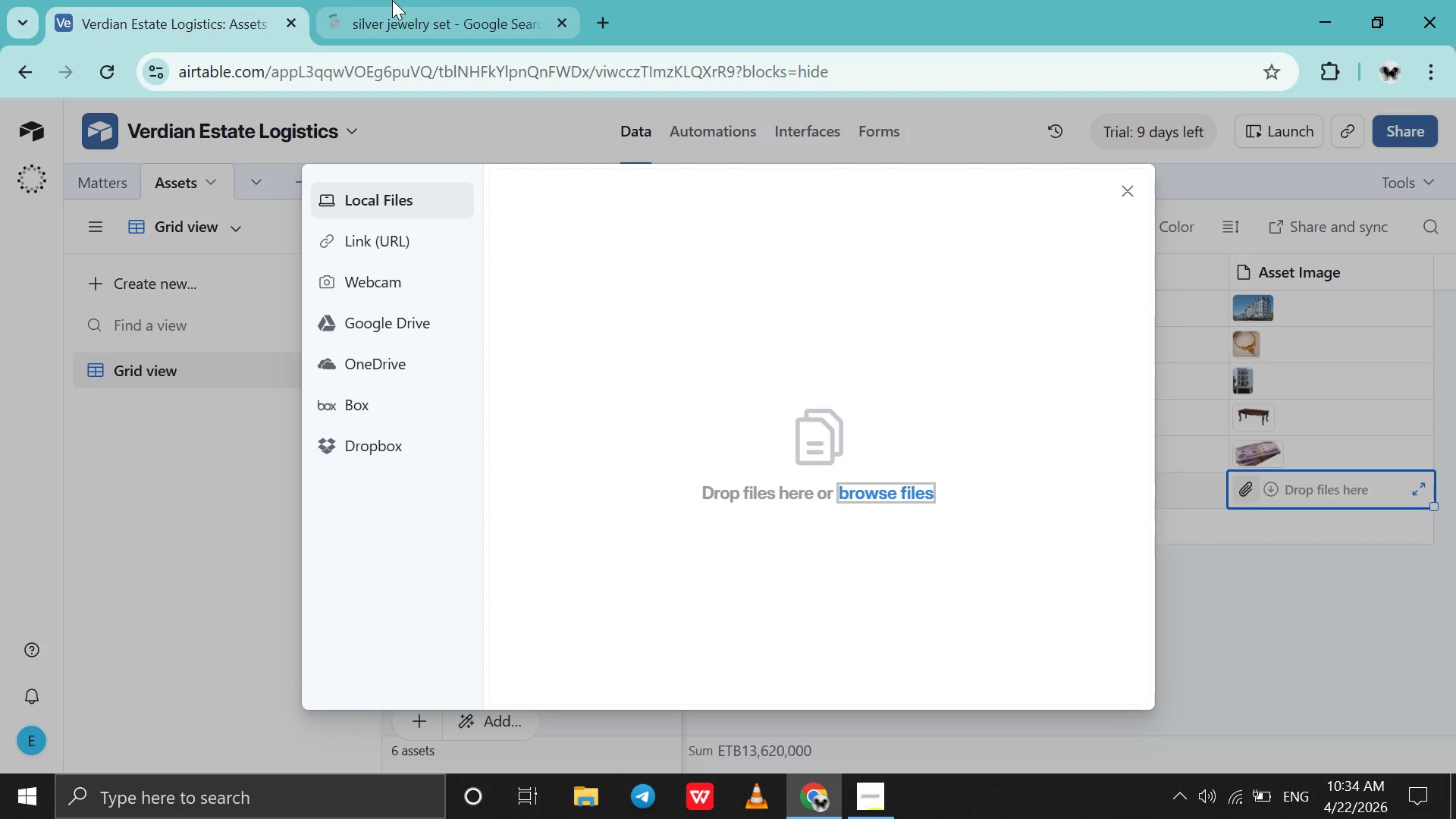 
left_click([392, 0])
 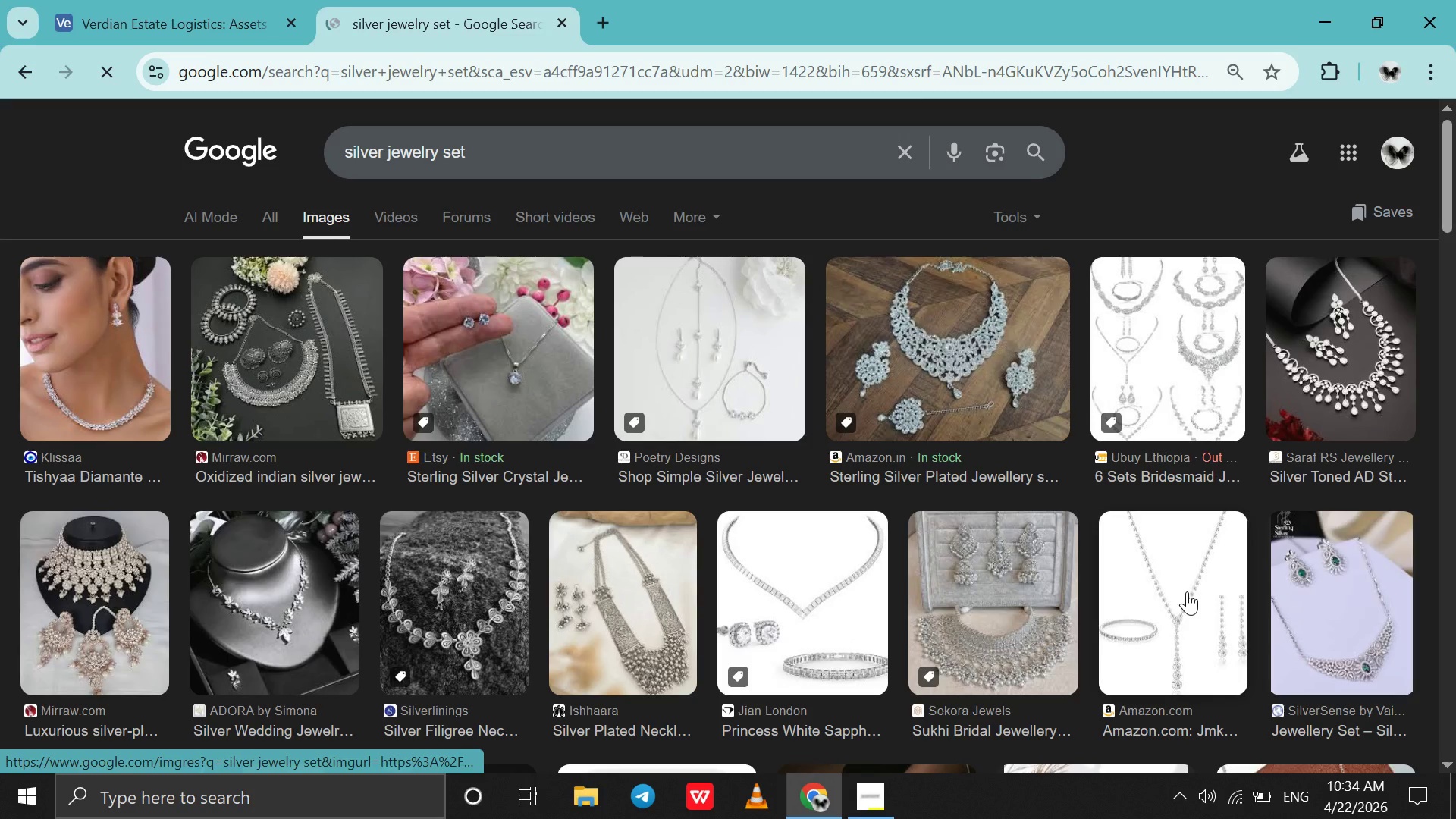 
left_click([1187, 592])
 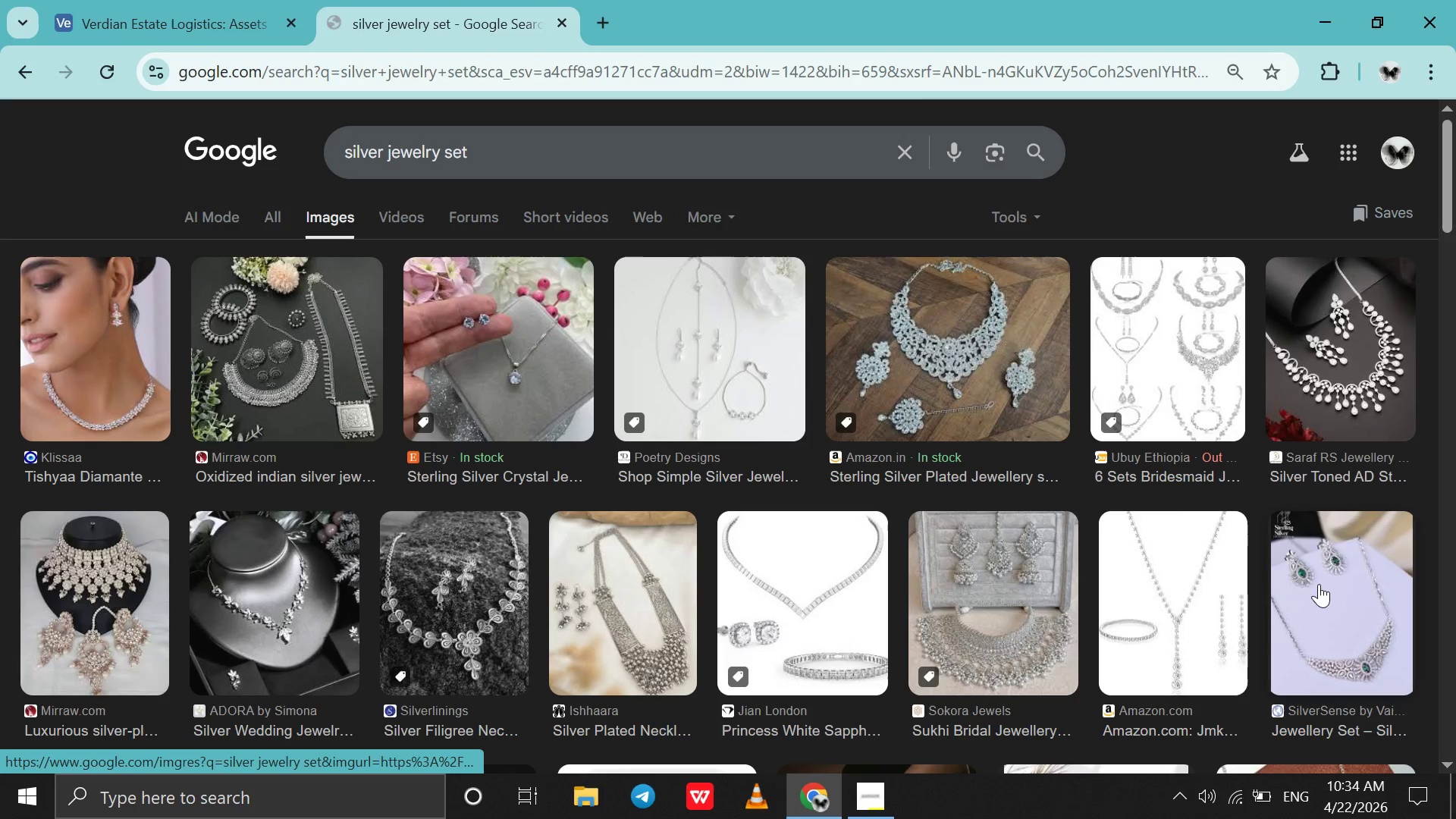 
left_click_drag(start_coordinate=[1319, 584], to_coordinate=[469, 270])
 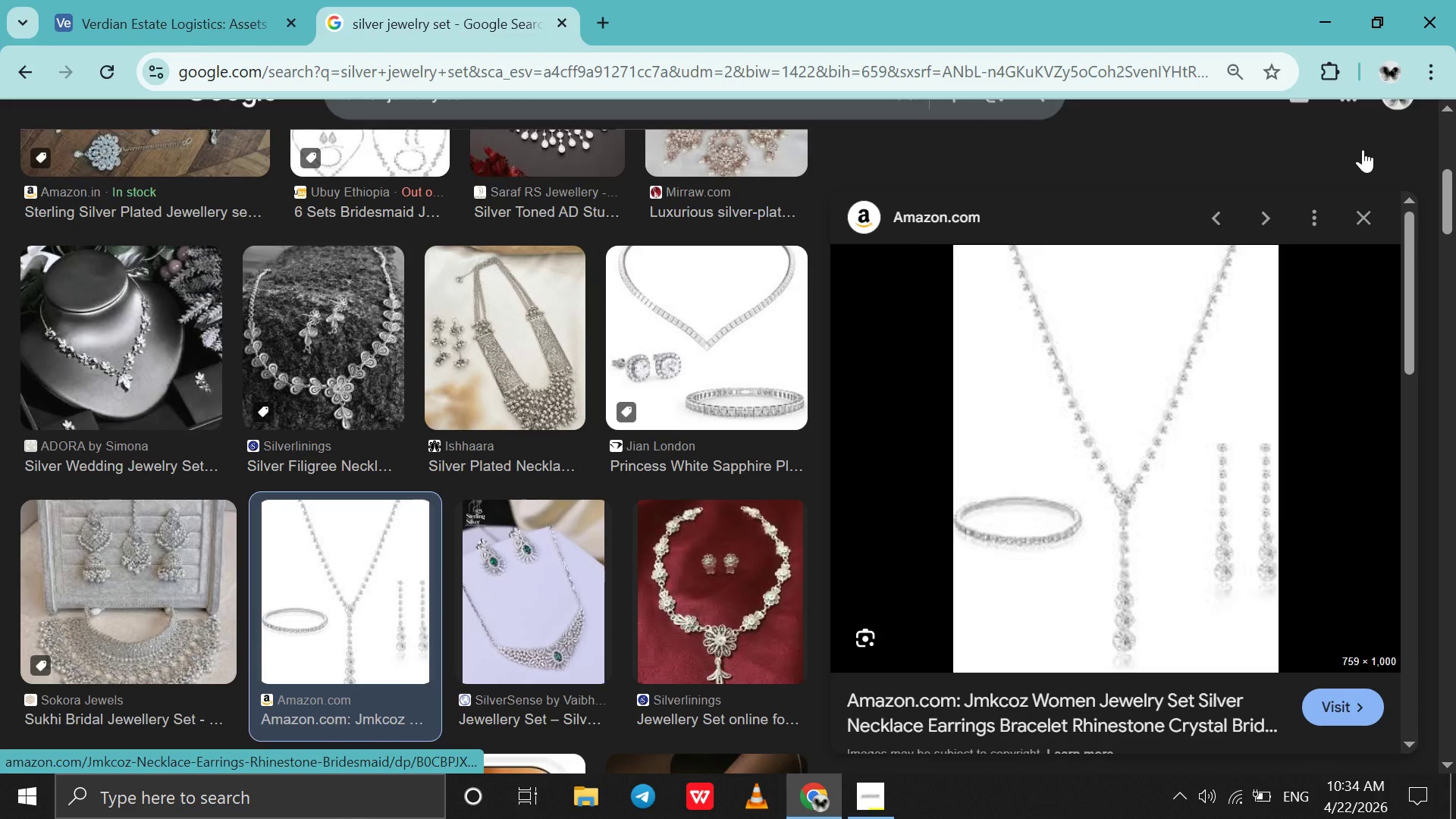 
left_click([1363, 149])
 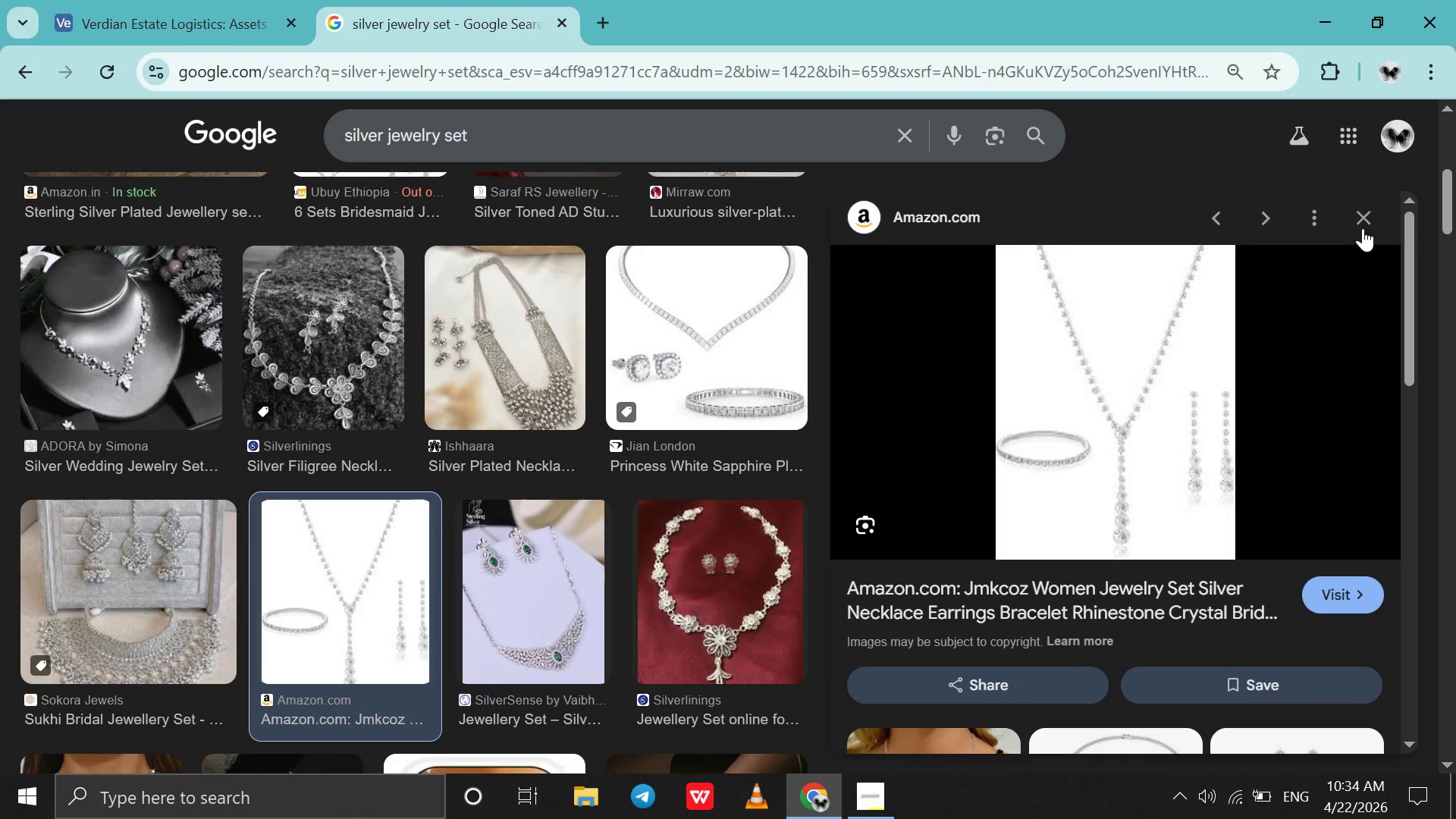 
left_click([1363, 228])
 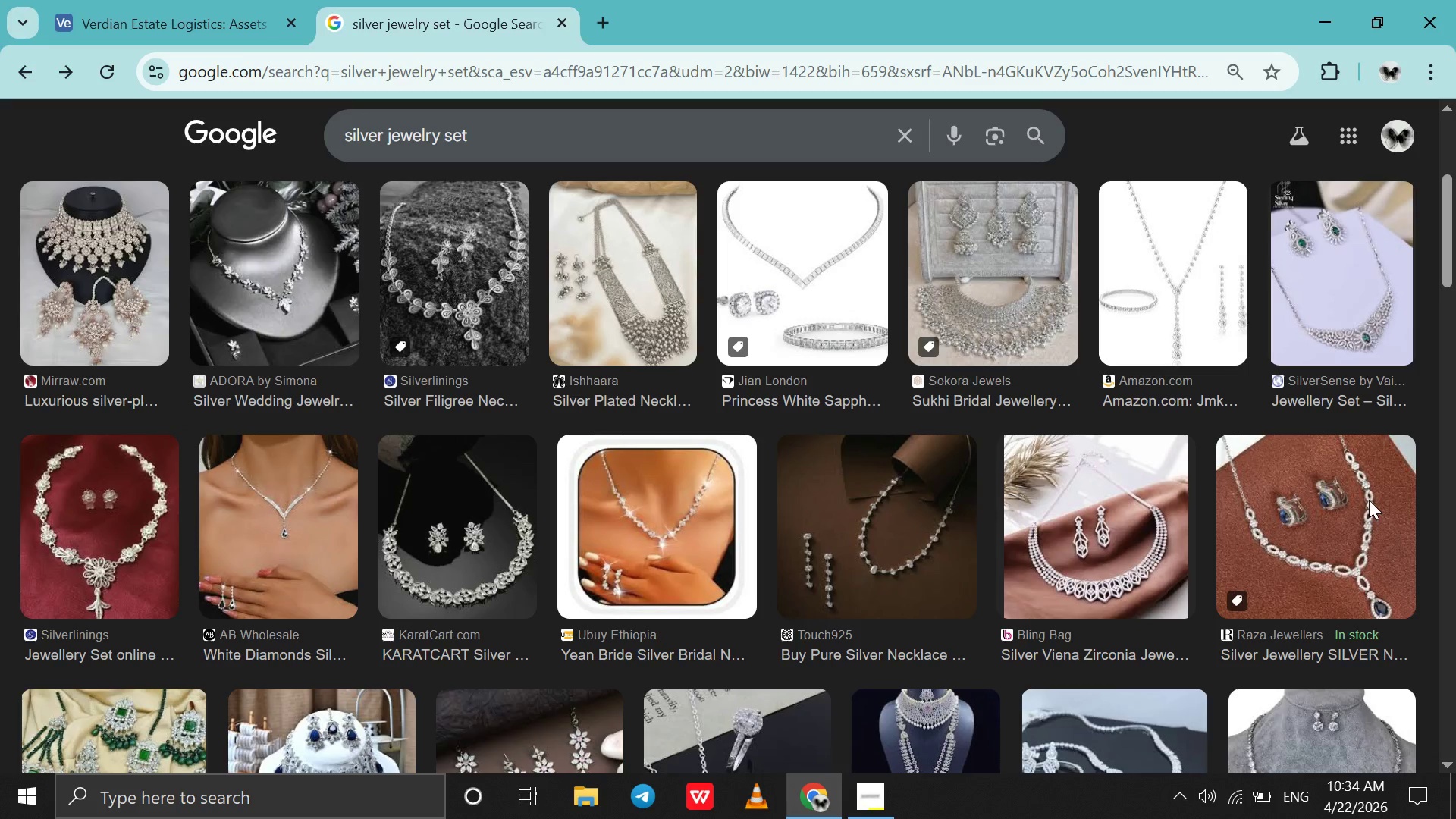 
left_click_drag(start_coordinate=[1326, 314], to_coordinate=[758, 431])
 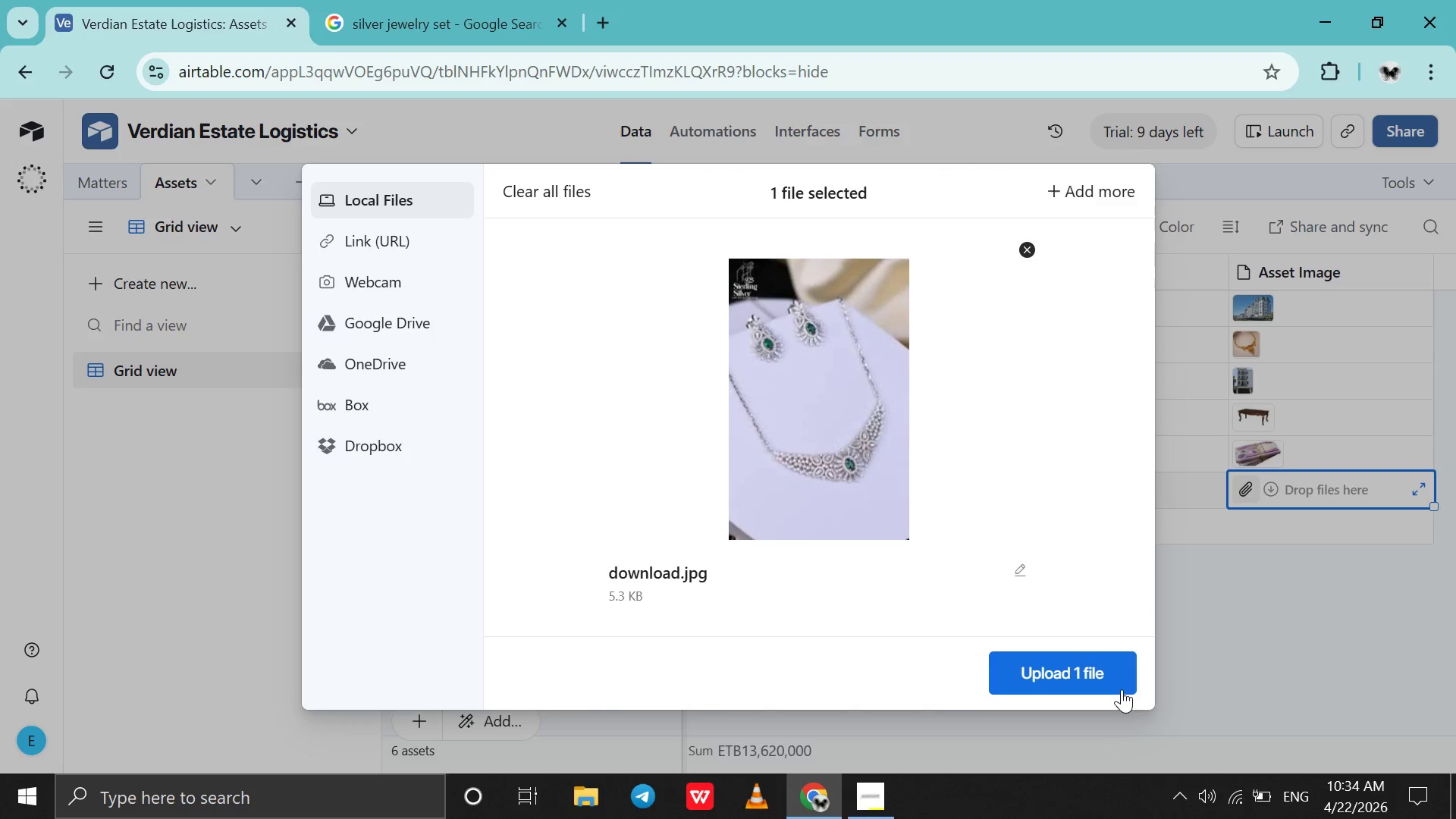 
left_click([1122, 690])
 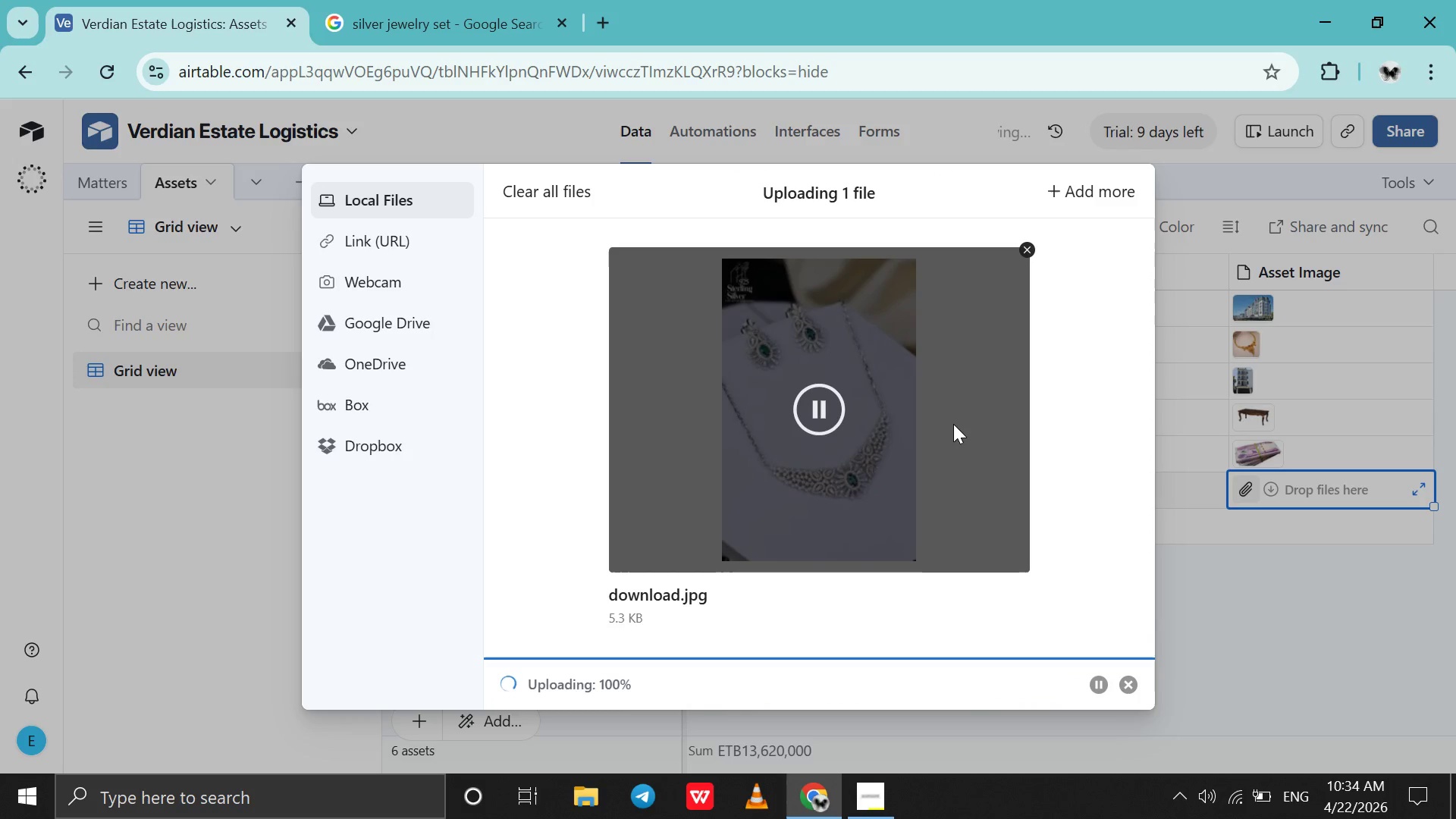 
wait(10.12)
 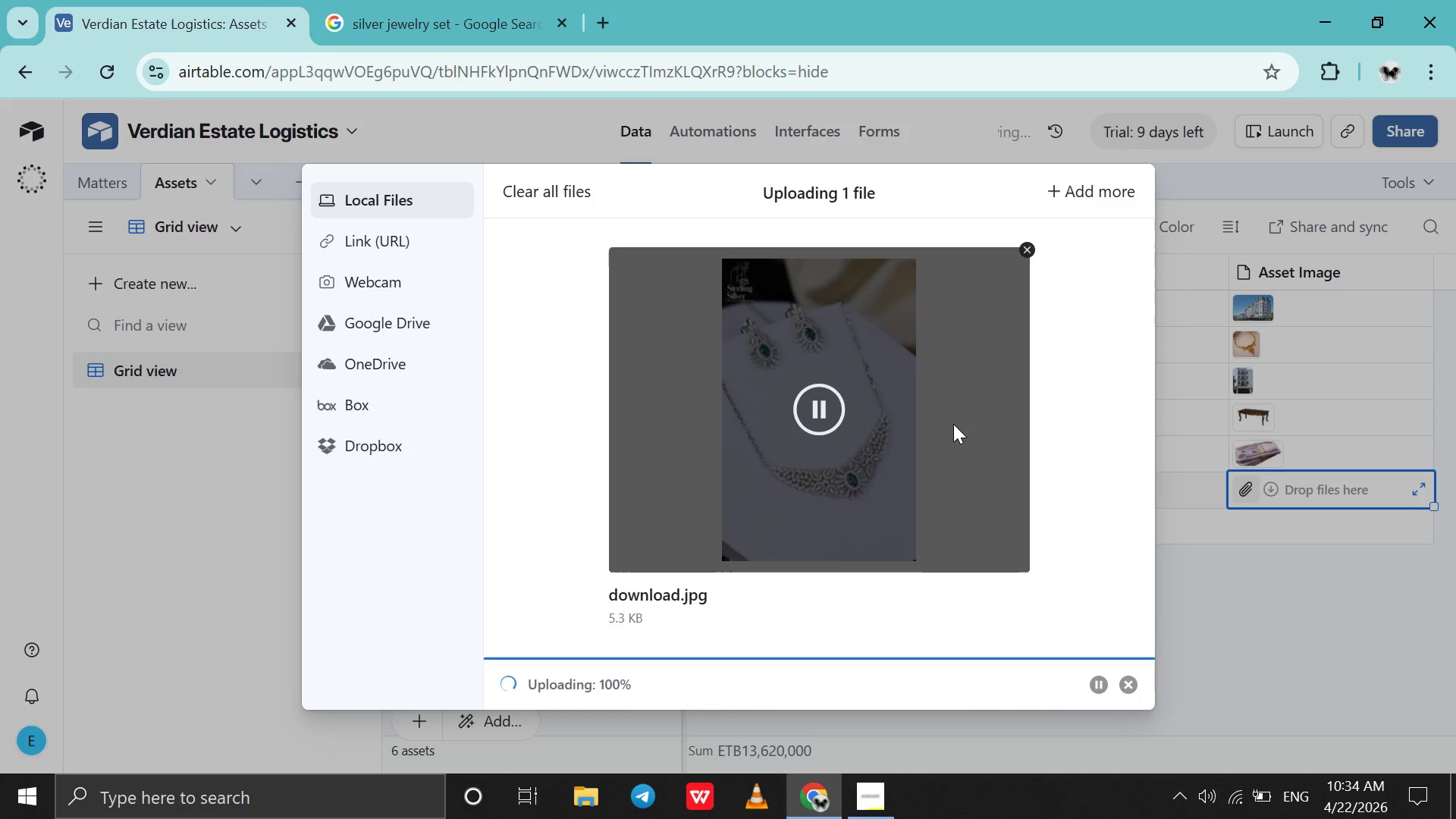 
left_click_drag(start_coordinate=[890, 764], to_coordinate=[479, 713])
 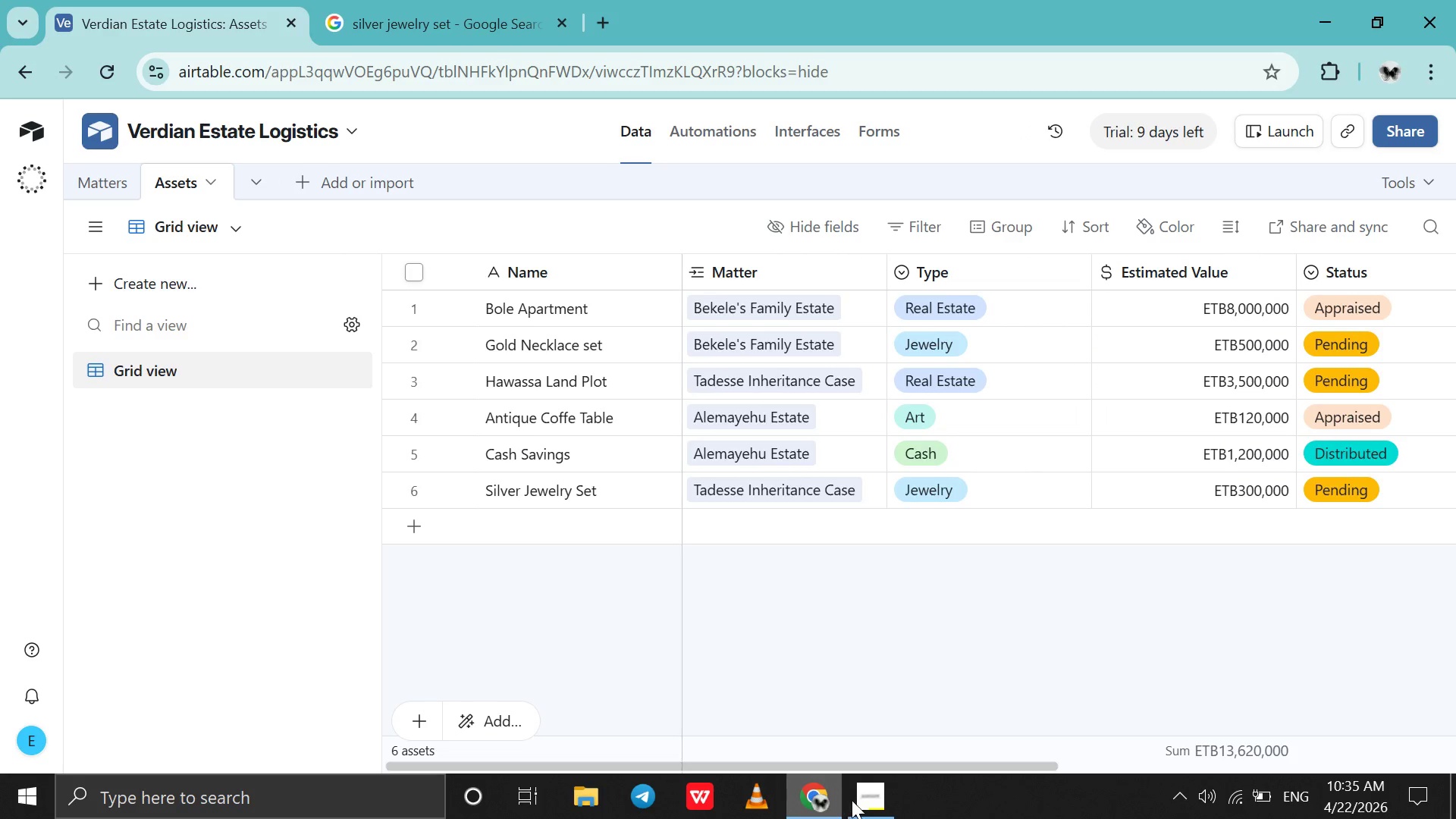 
left_click([854, 801])